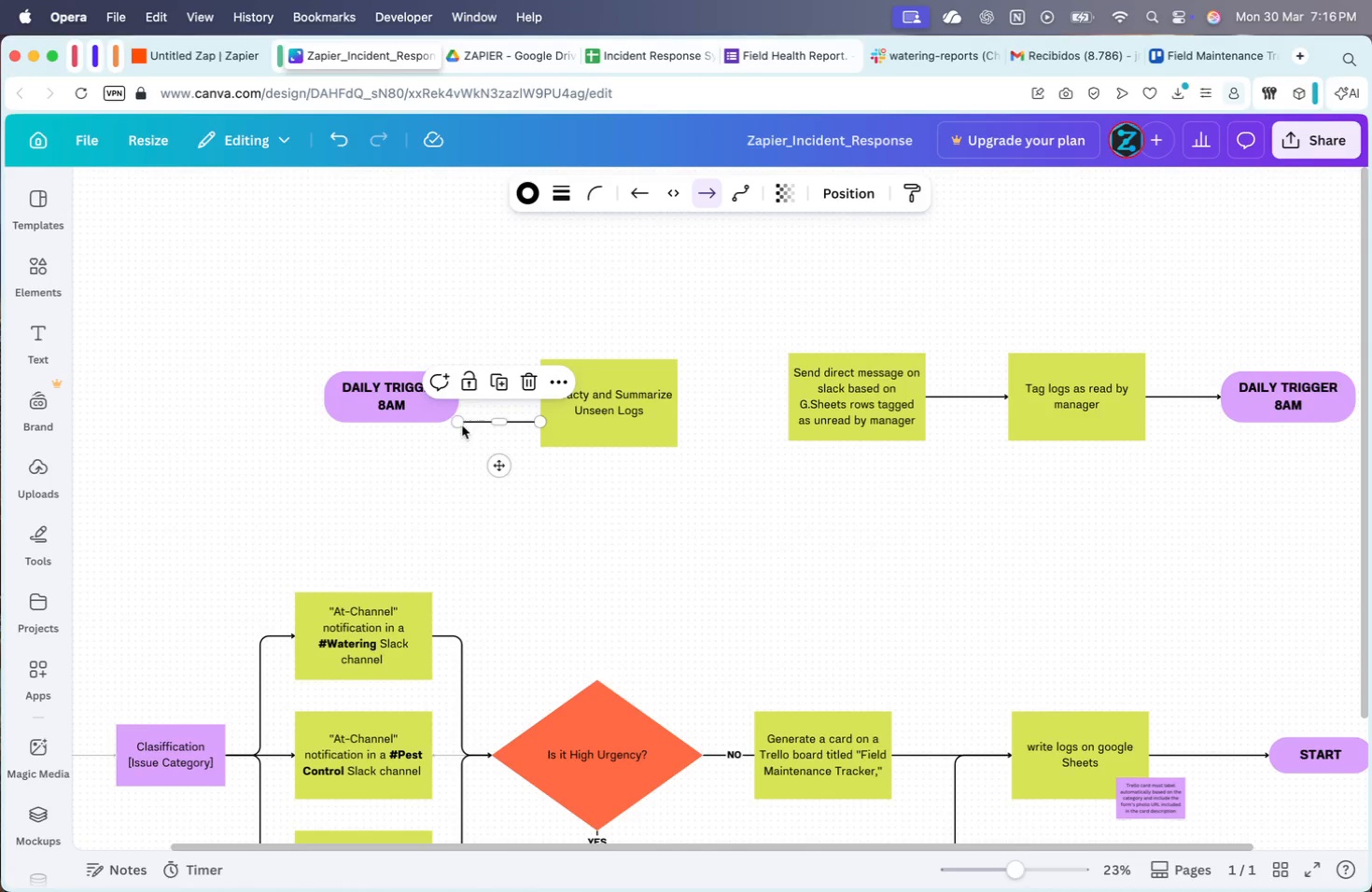 
left_click_drag(start_coordinate=[458, 422], to_coordinate=[462, 394])
 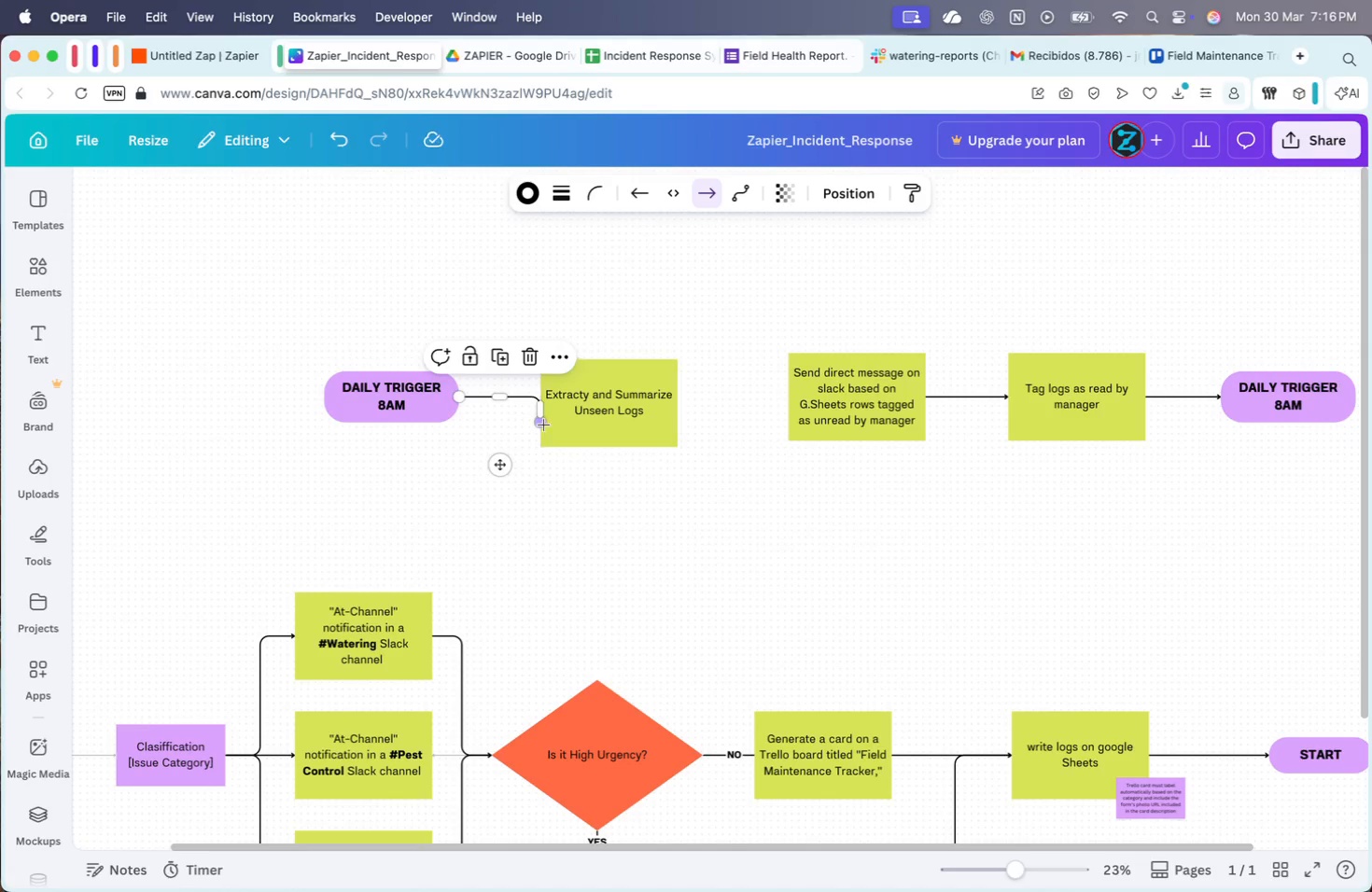 
left_click_drag(start_coordinate=[540, 423], to_coordinate=[545, 405])
 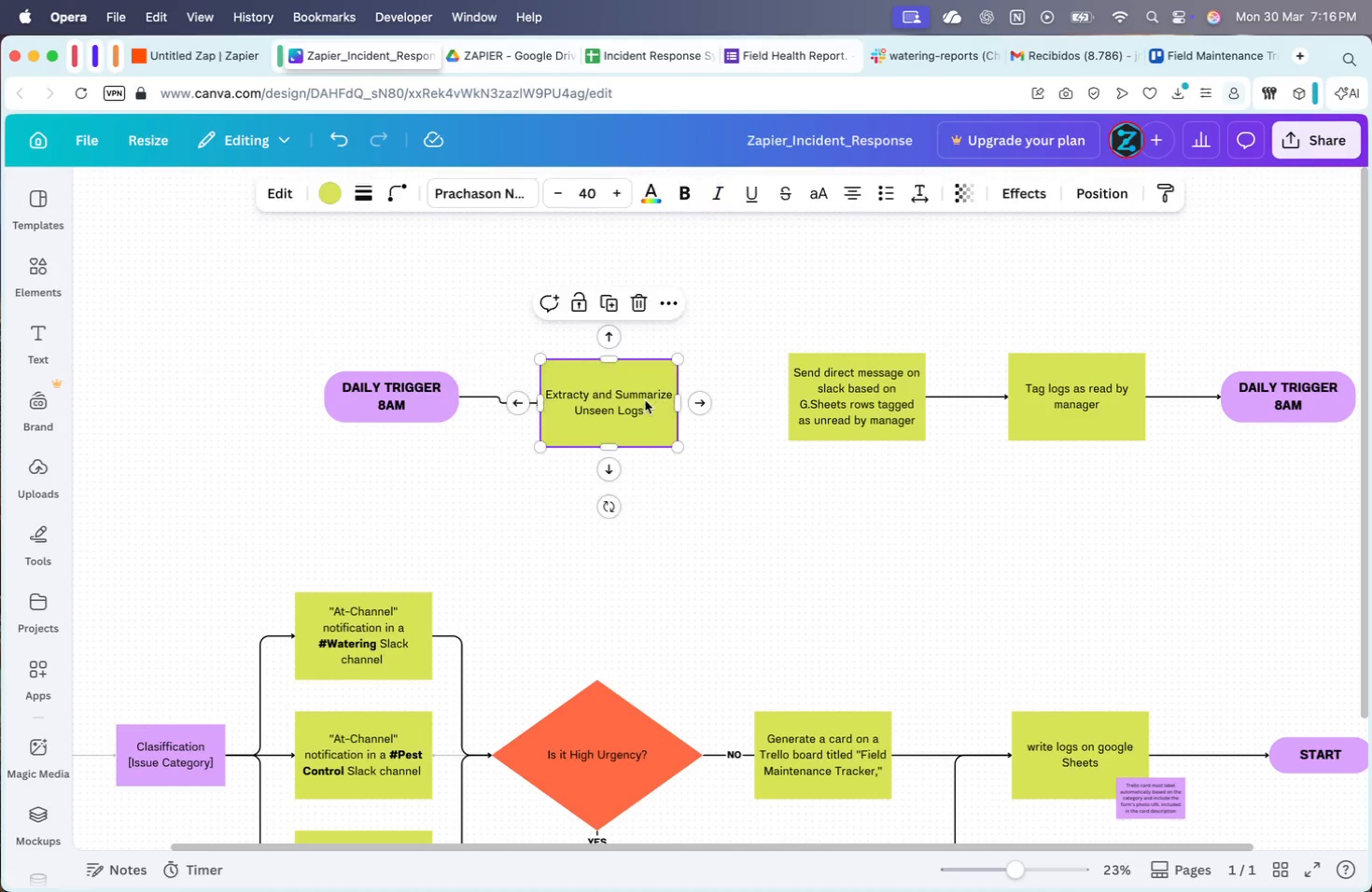 
left_click_drag(start_coordinate=[695, 407], to_coordinate=[795, 397])
 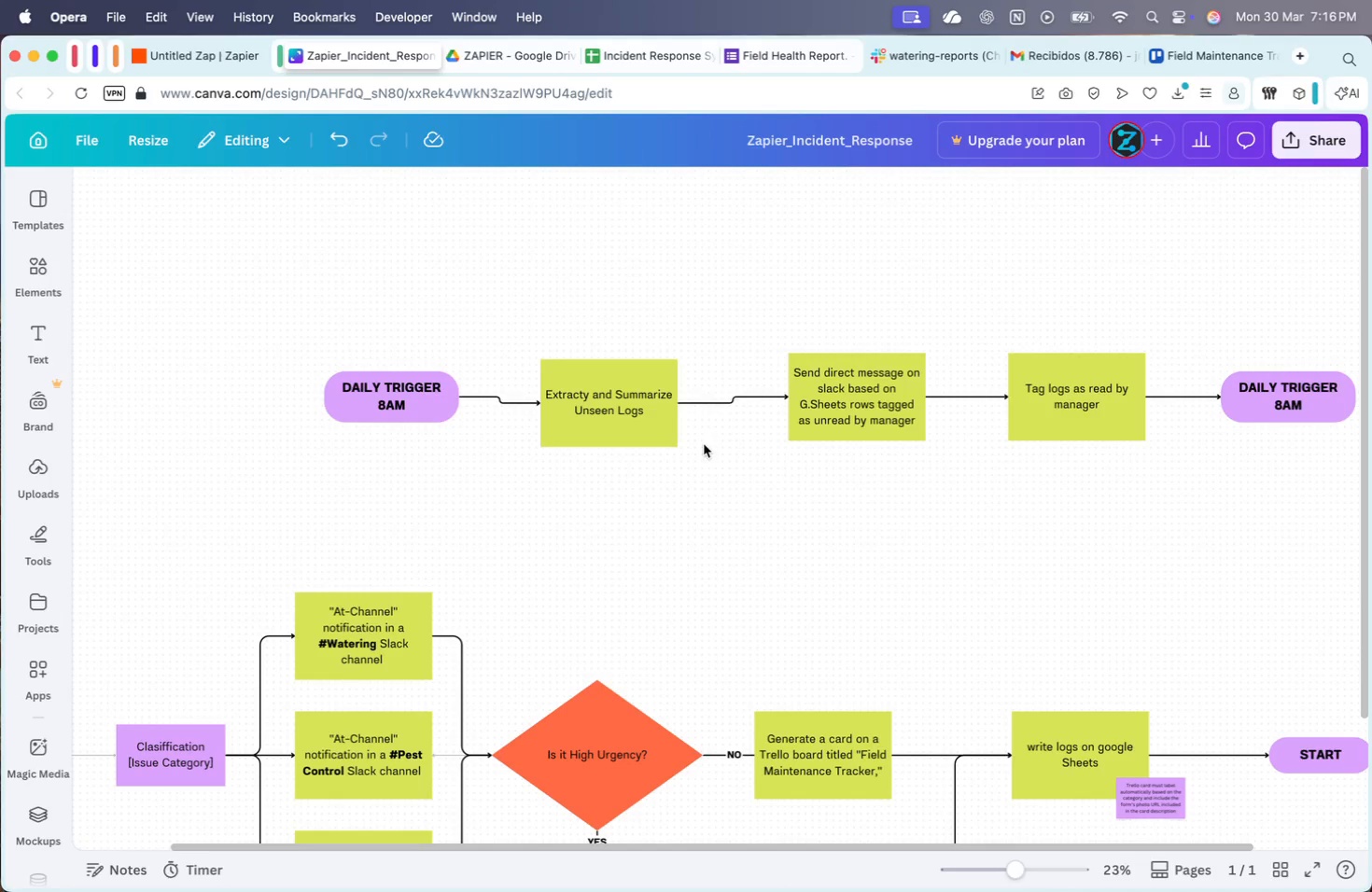 
left_click_drag(start_coordinate=[605, 416], to_coordinate=[607, 406])
 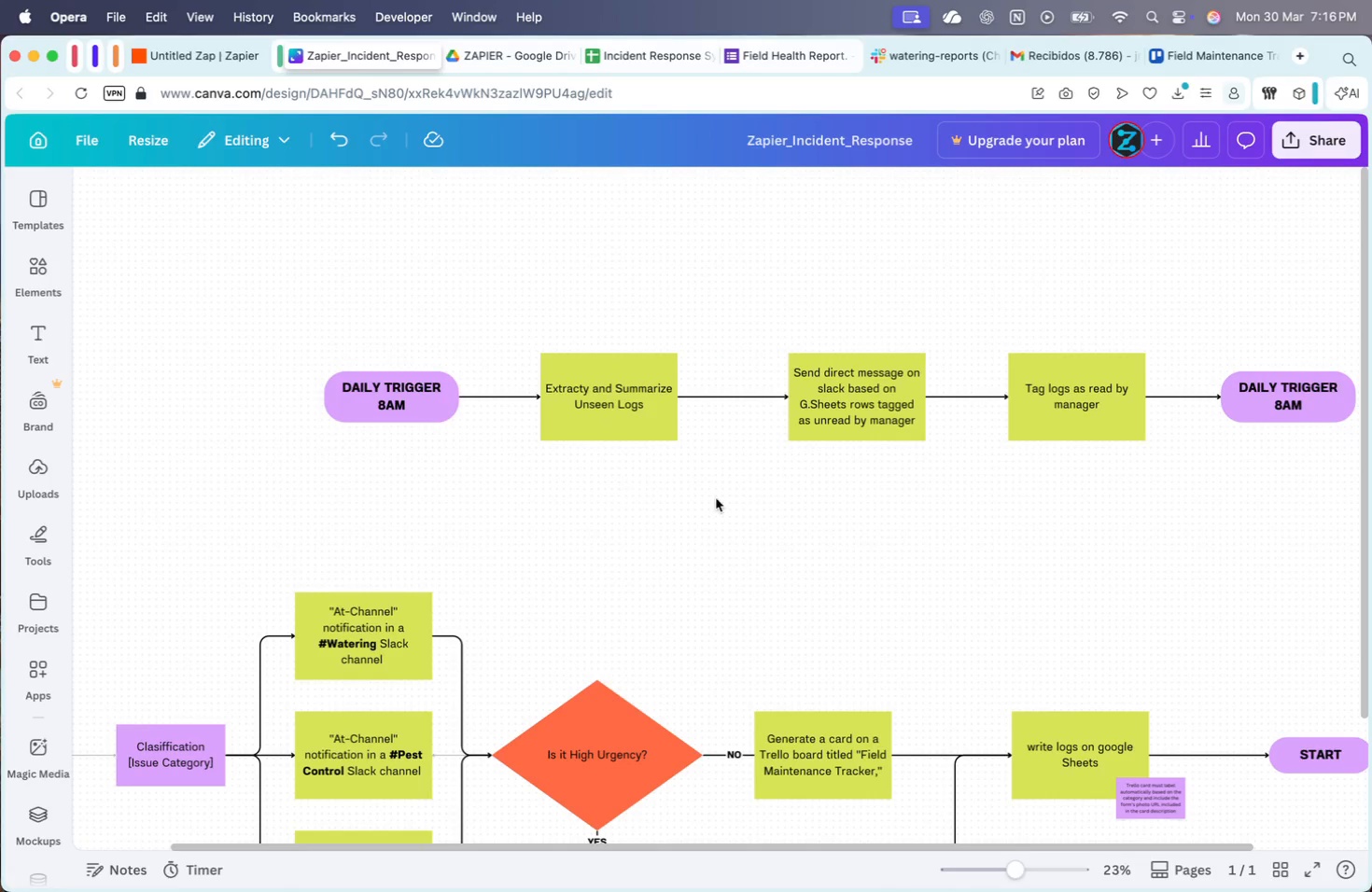 
scroll: coordinate [679, 441], scroll_direction: down, amount: 6.0
 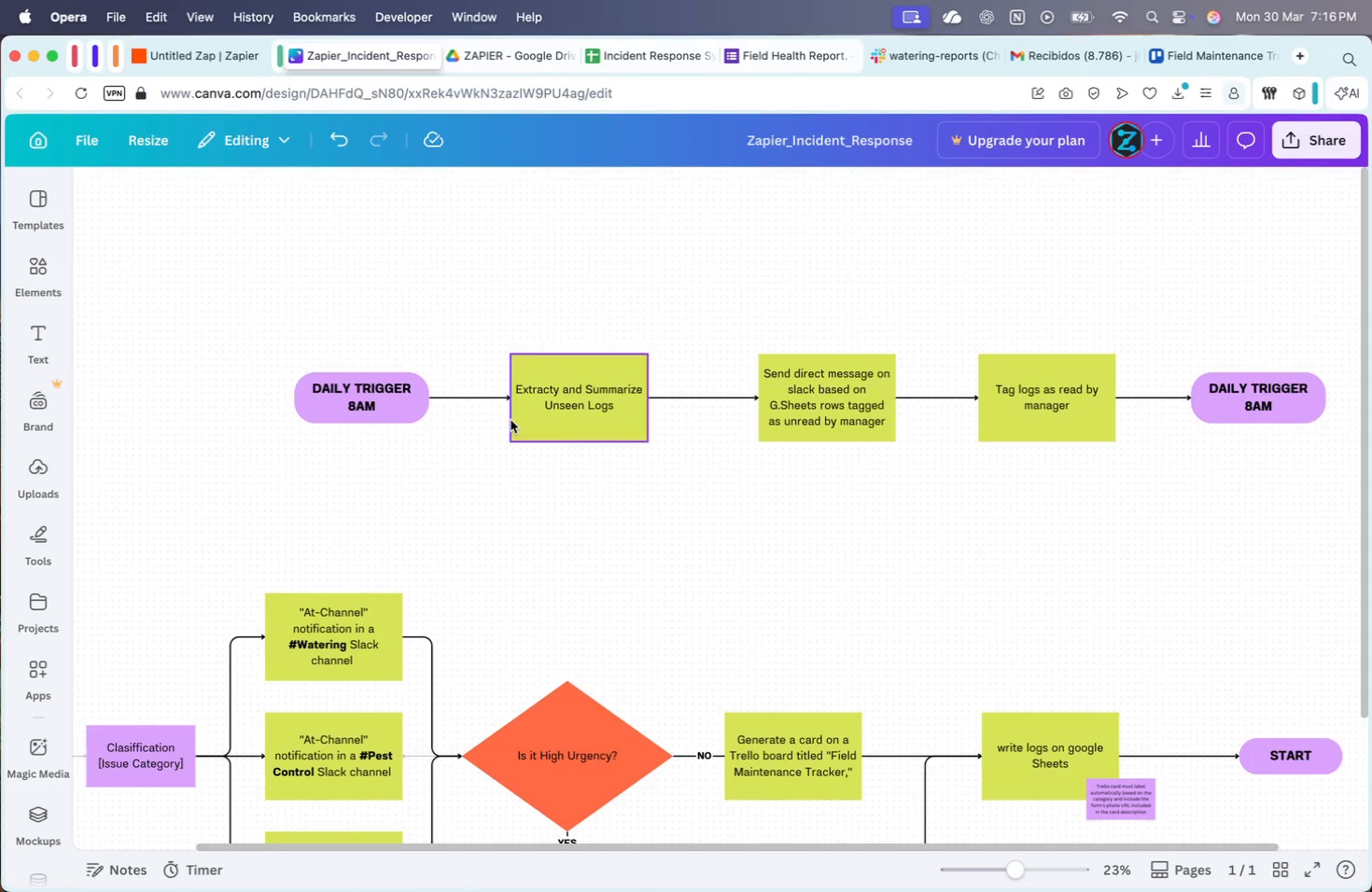 
left_click_drag(start_coordinate=[566, 416], to_coordinate=[623, 411])
 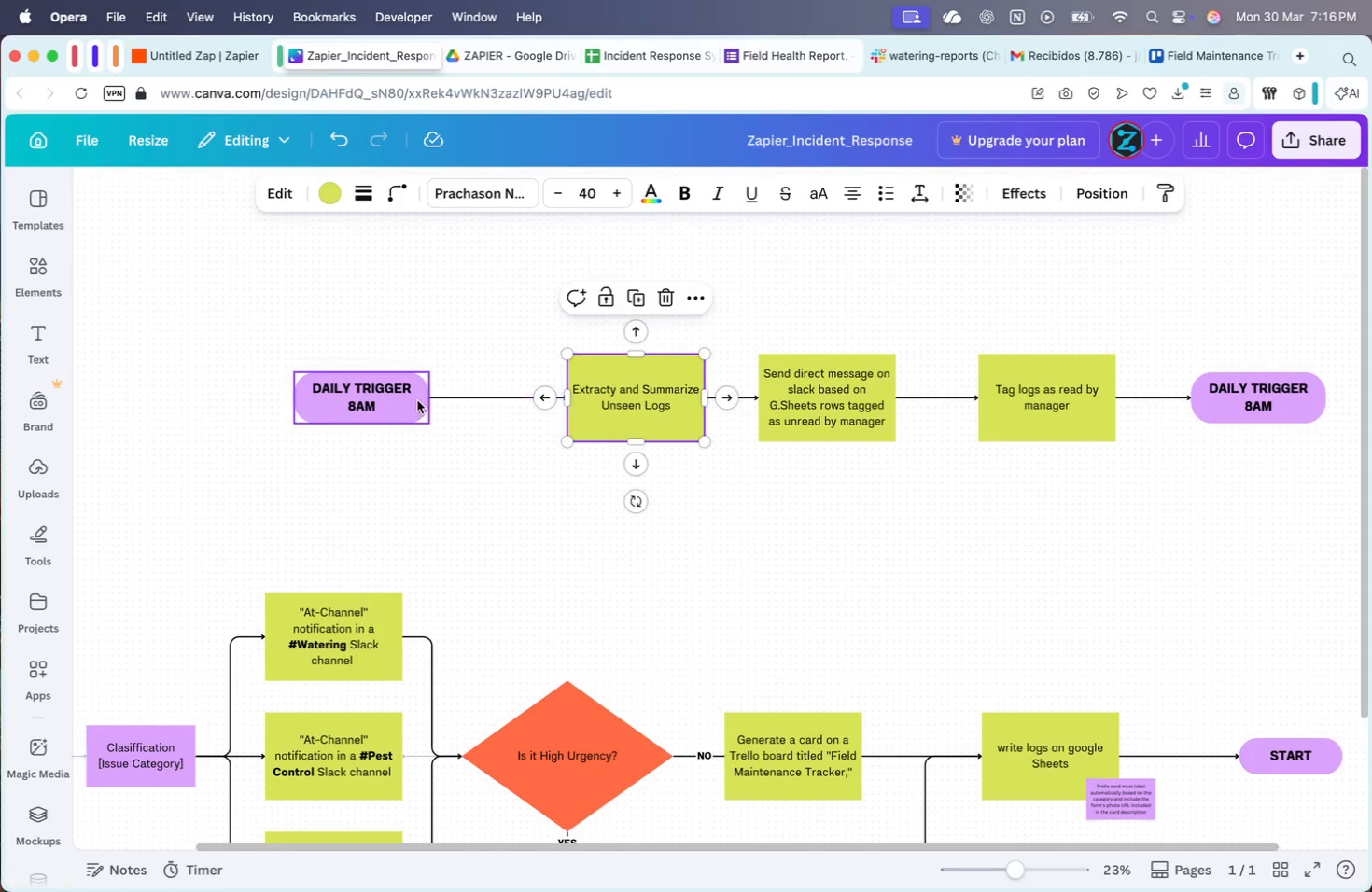 
left_click_drag(start_coordinate=[376, 403], to_coordinate=[442, 402])
 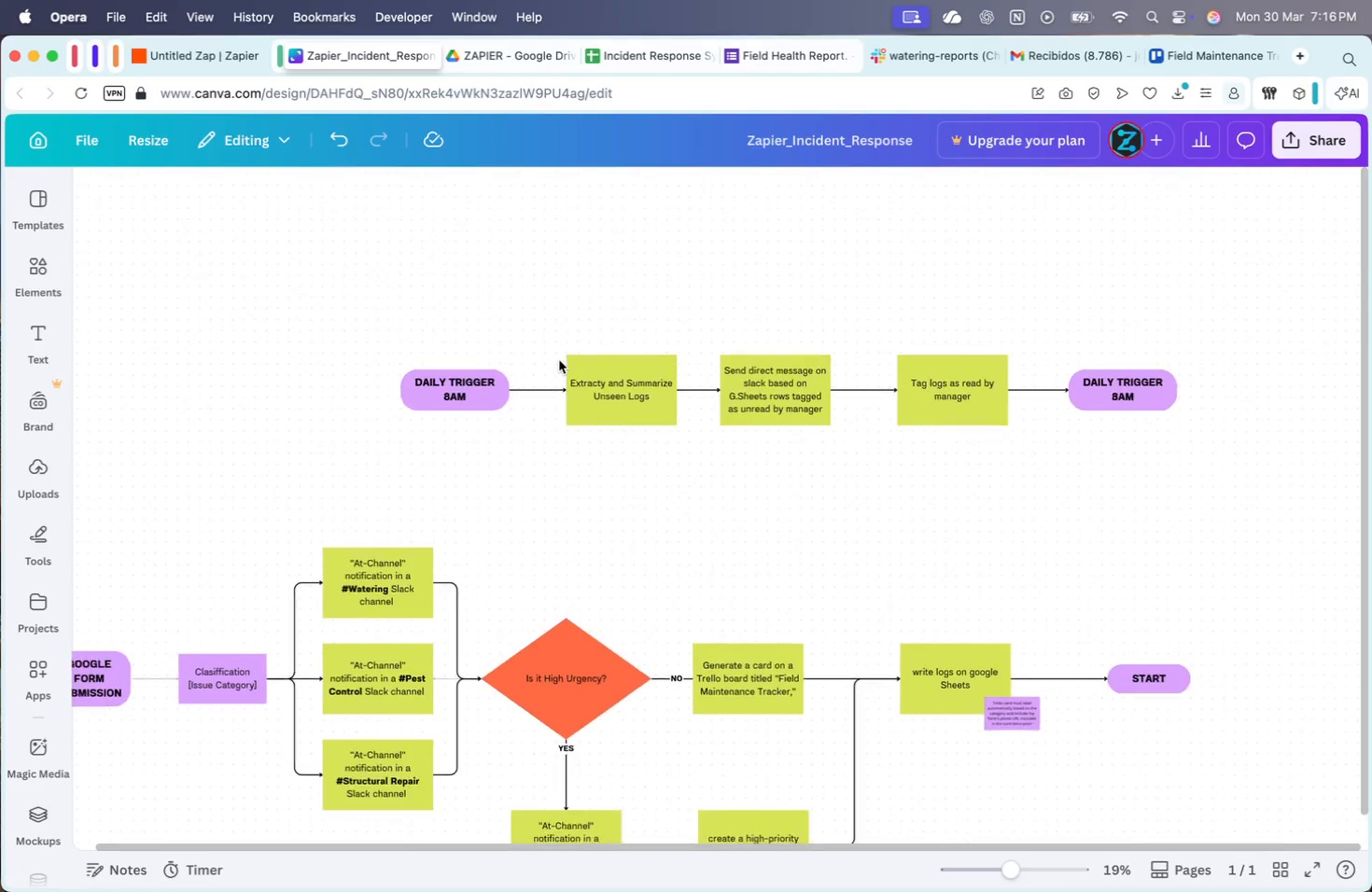 
scroll: coordinate [560, 358], scroll_direction: up, amount: 5.0
 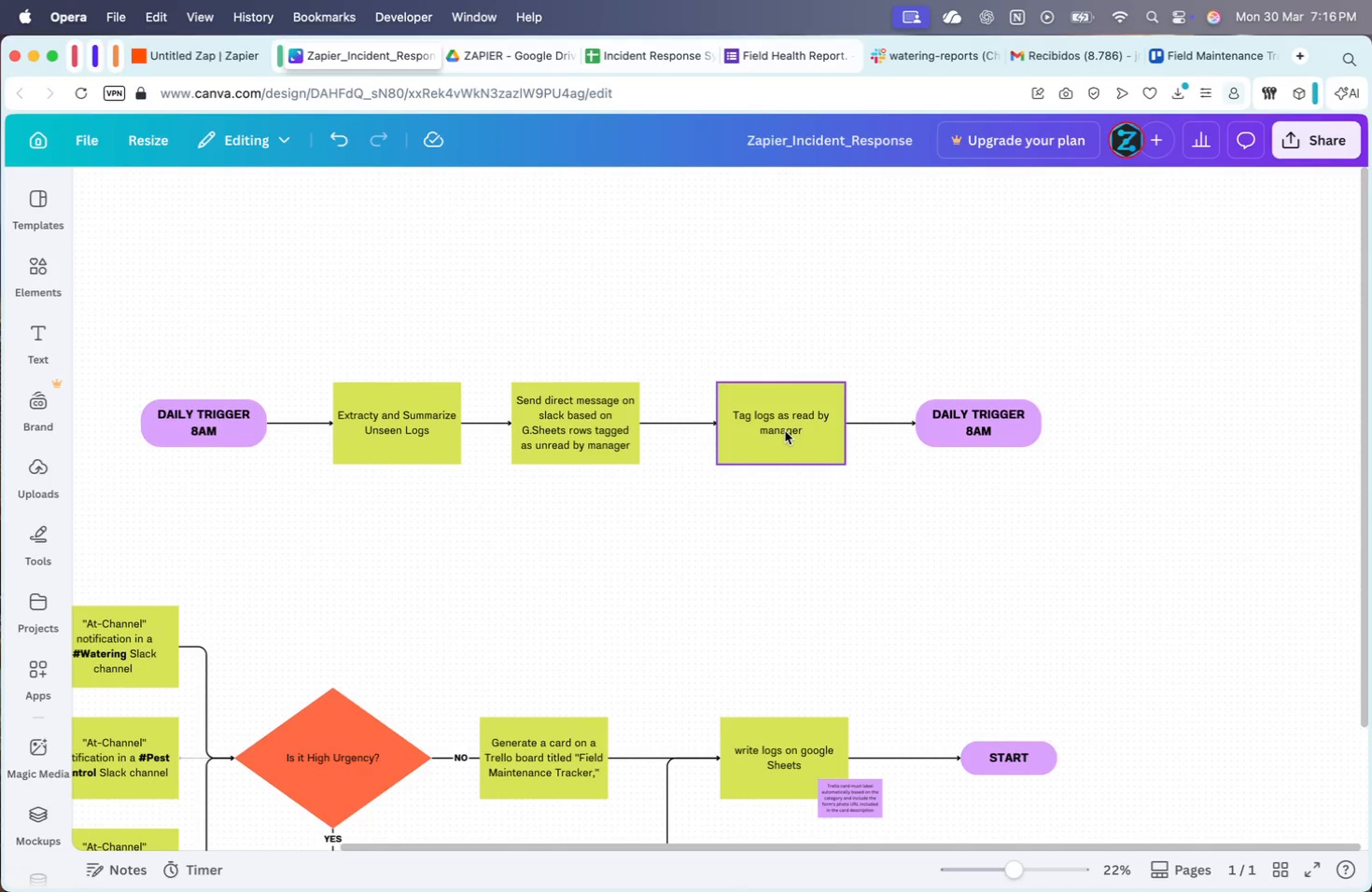 
double_click([936, 559])
 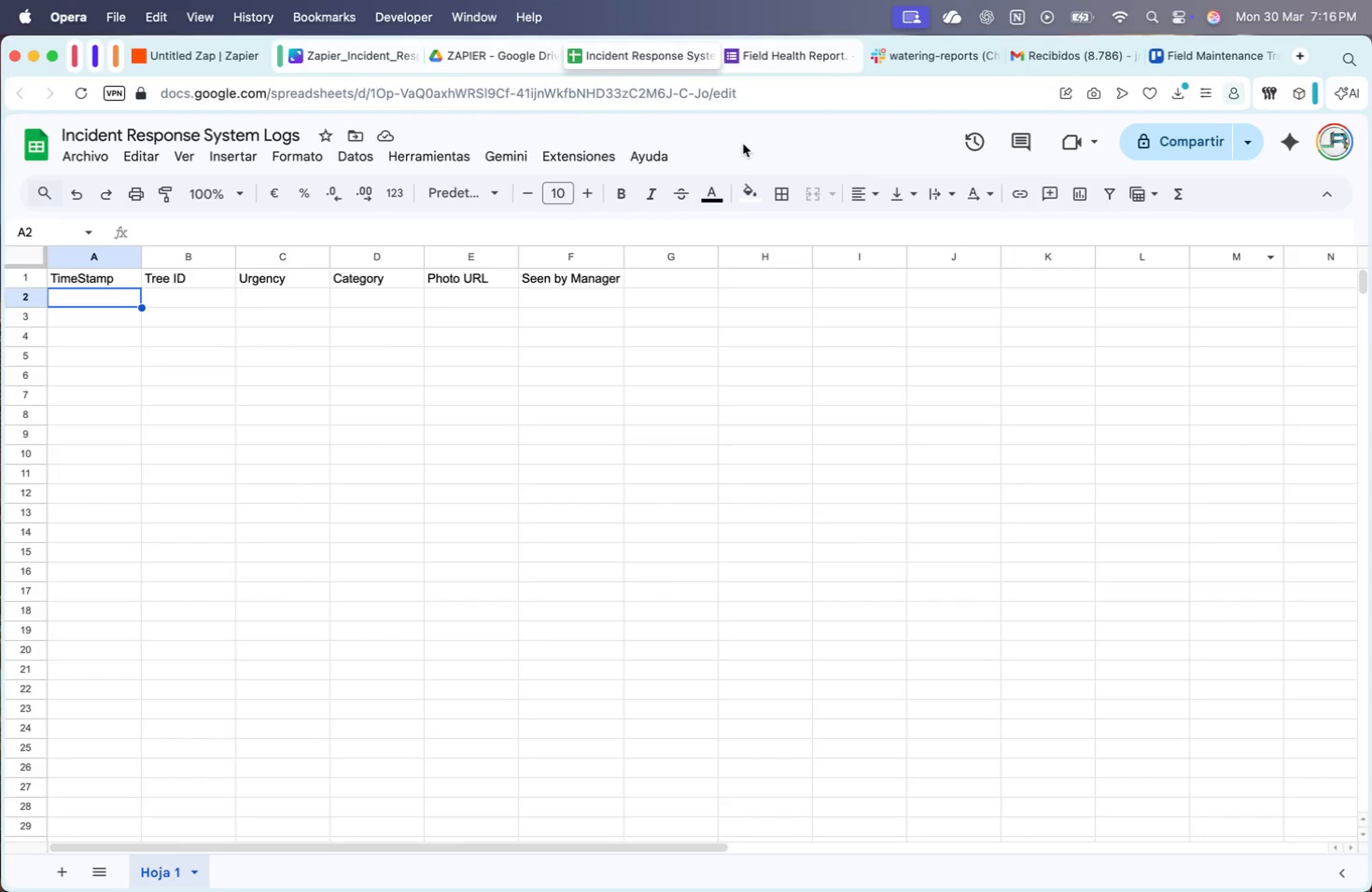 
left_click([237, 47])
 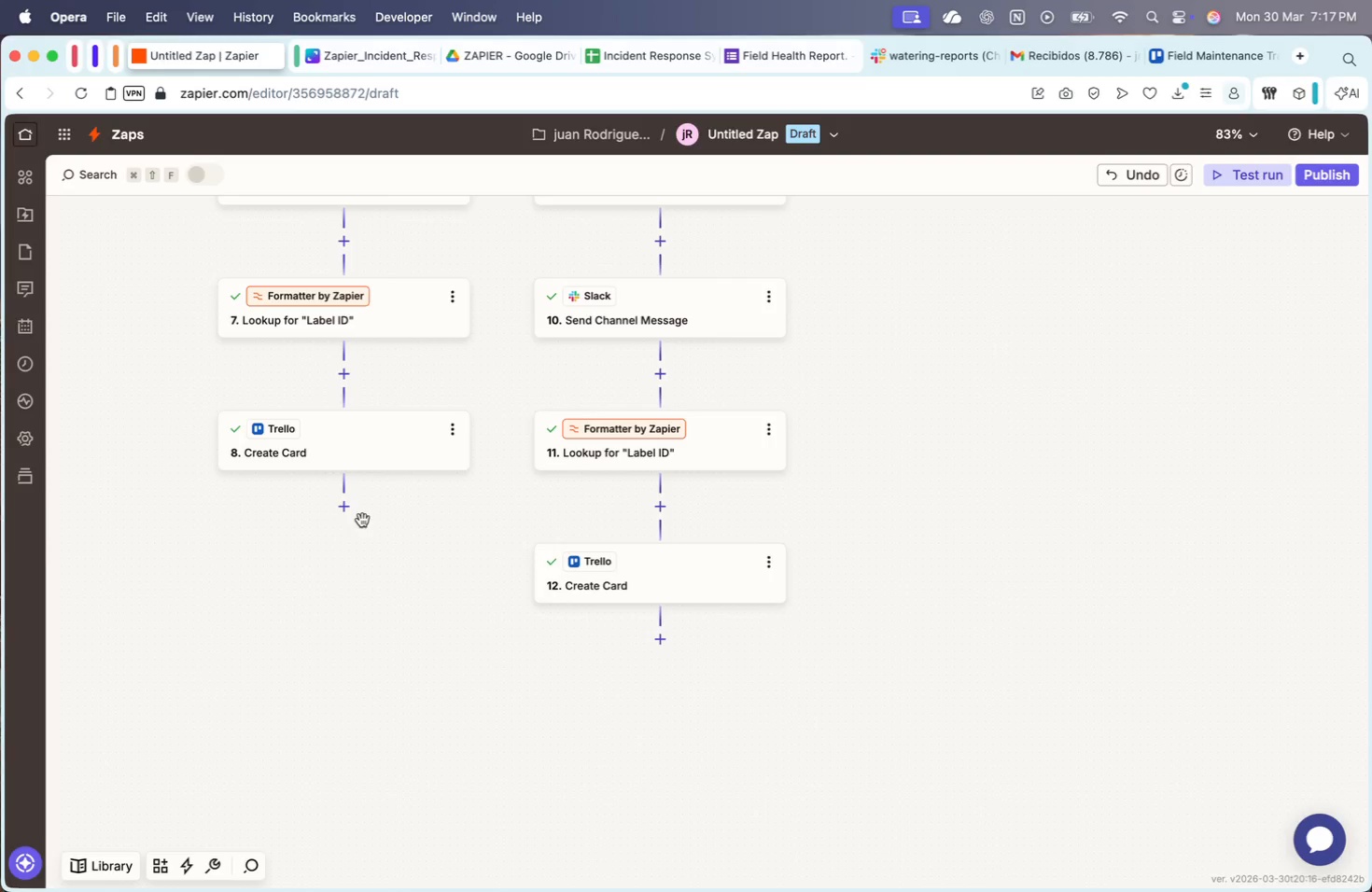 
wait(45.74)
 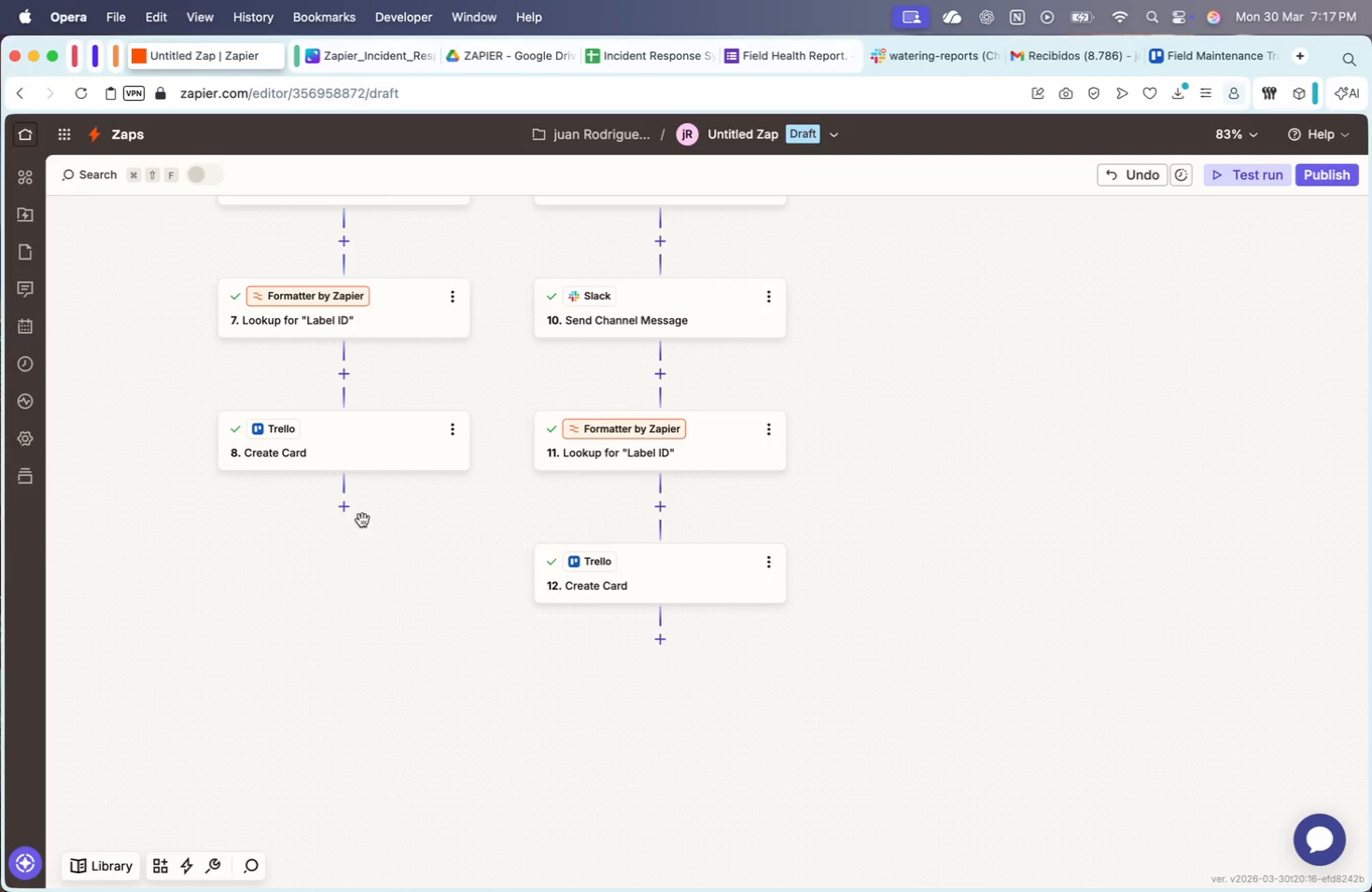 
left_click_drag(start_coordinate=[421, 534], to_coordinate=[580, 773])
 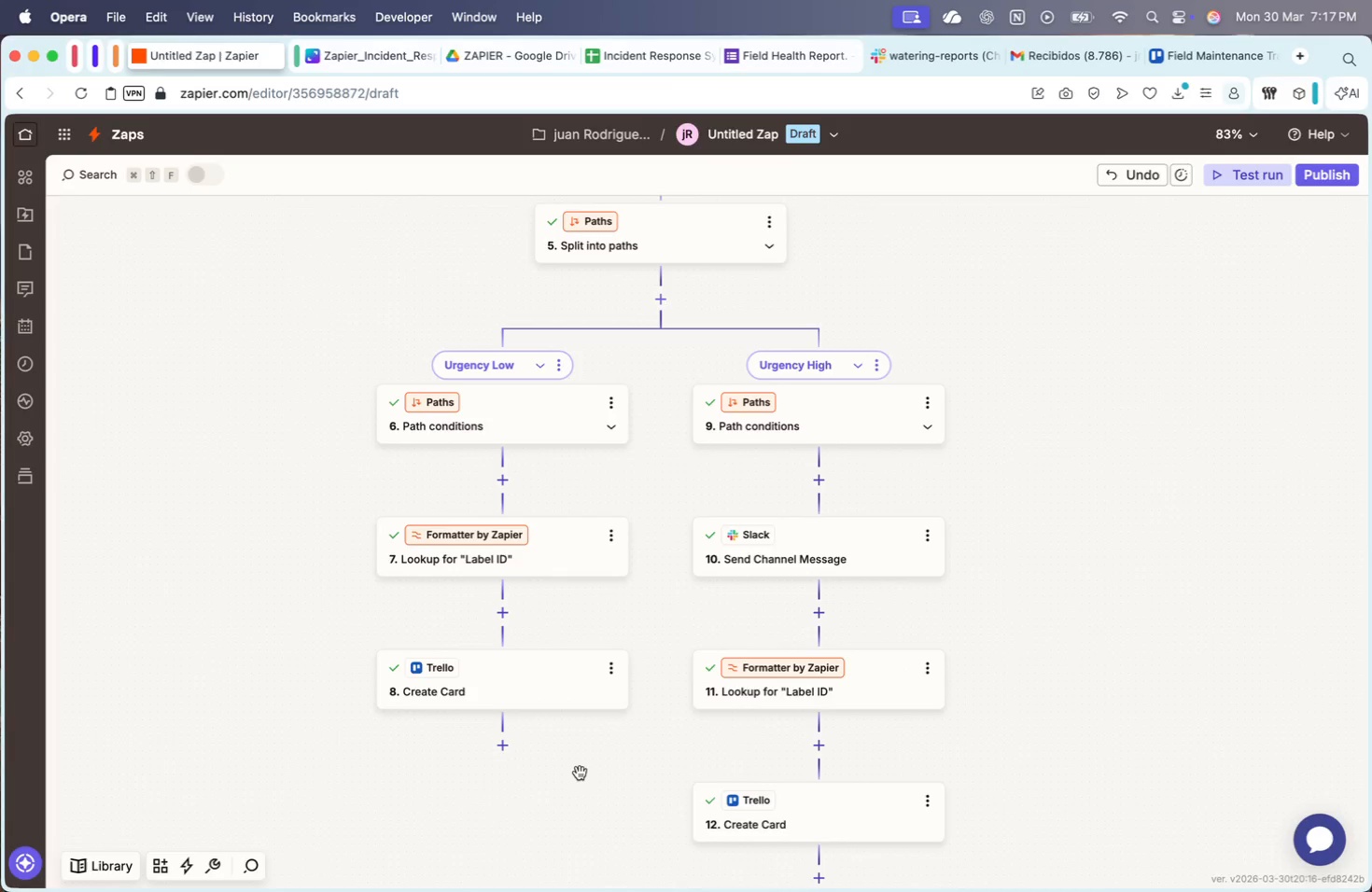 
left_click_drag(start_coordinate=[579, 769], to_coordinate=[562, 502])
 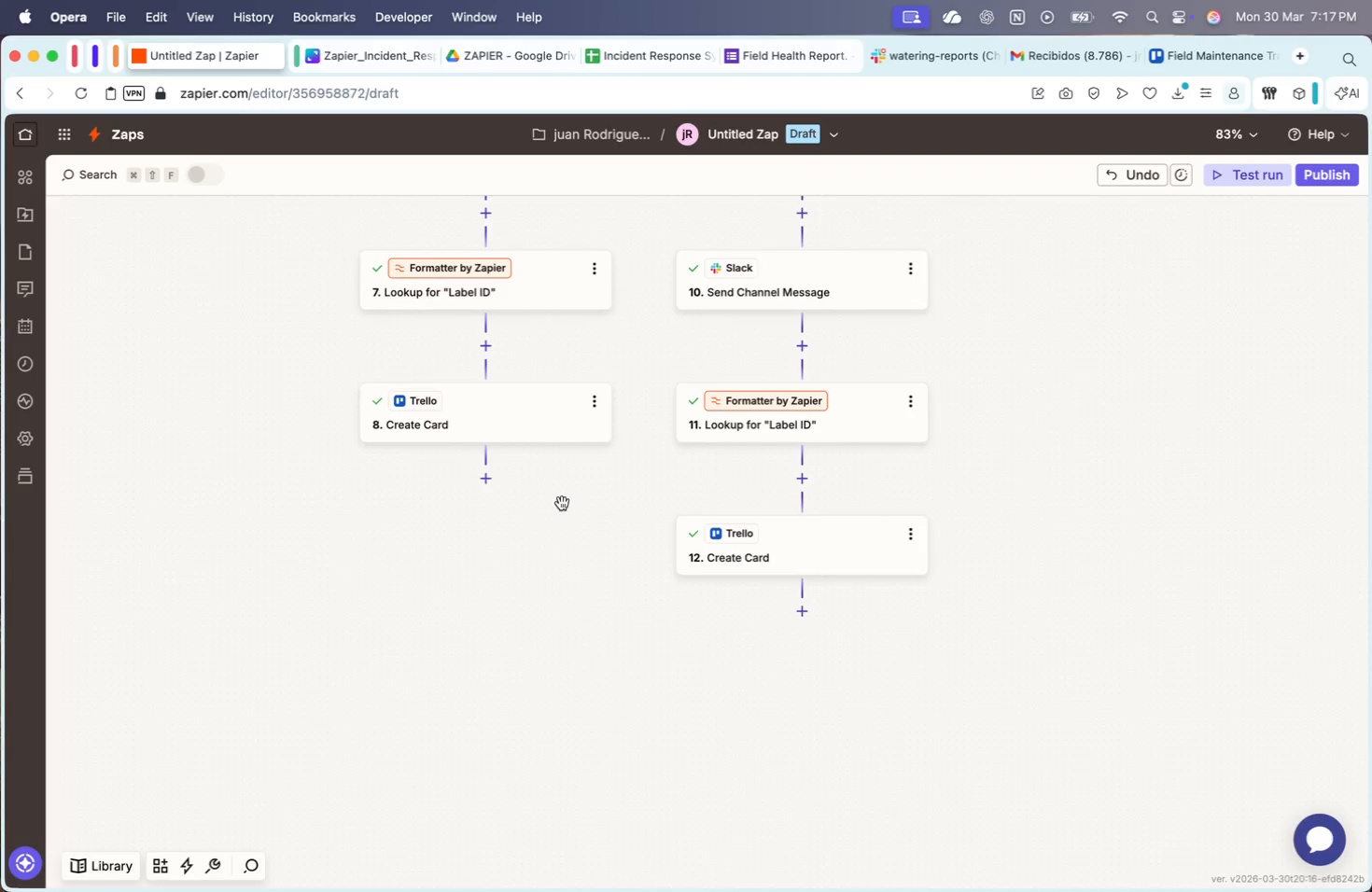 
left_click_drag(start_coordinate=[562, 503], to_coordinate=[539, 651])
 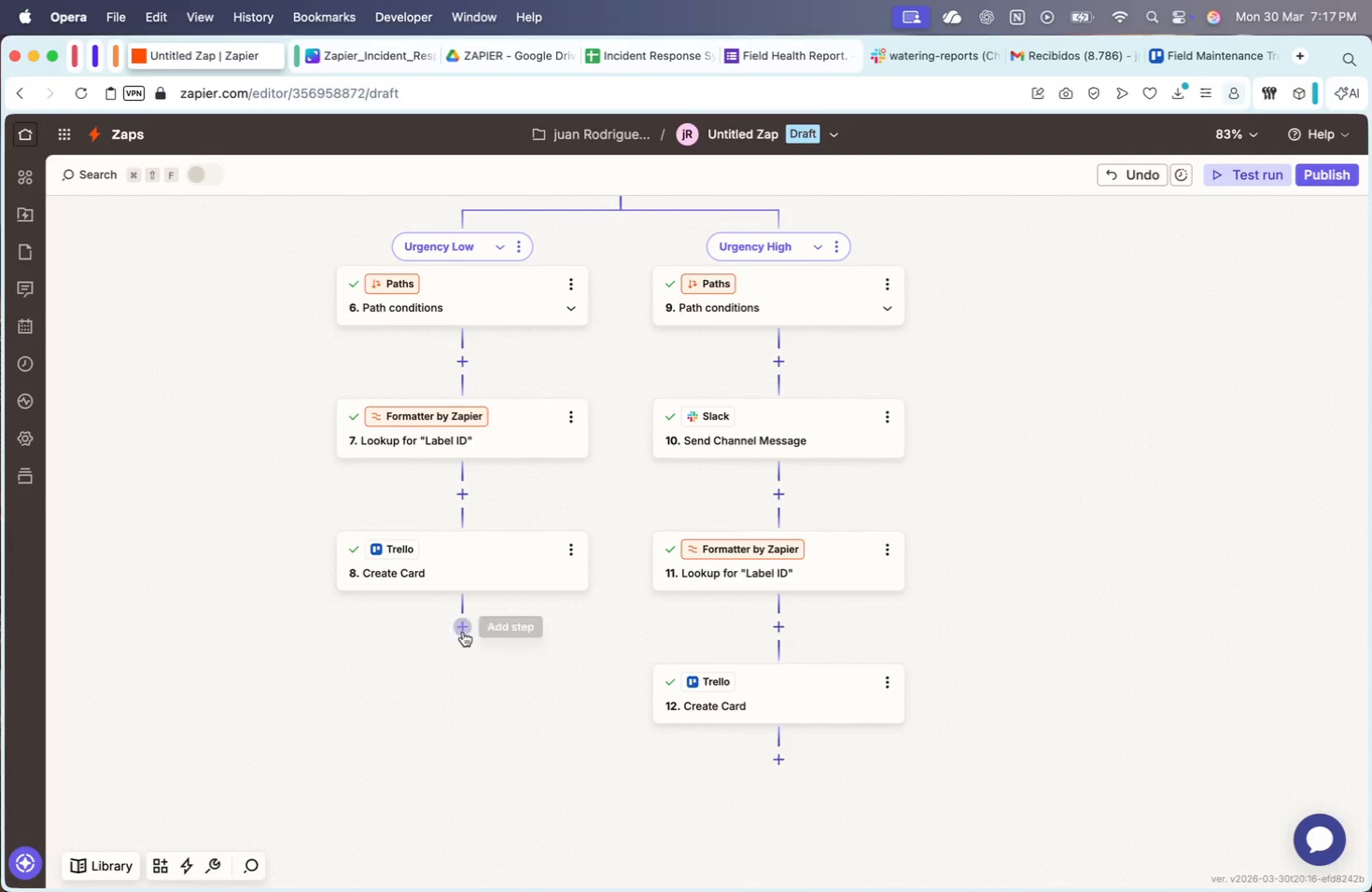 
left_click_drag(start_coordinate=[464, 630], to_coordinate=[501, 623])
 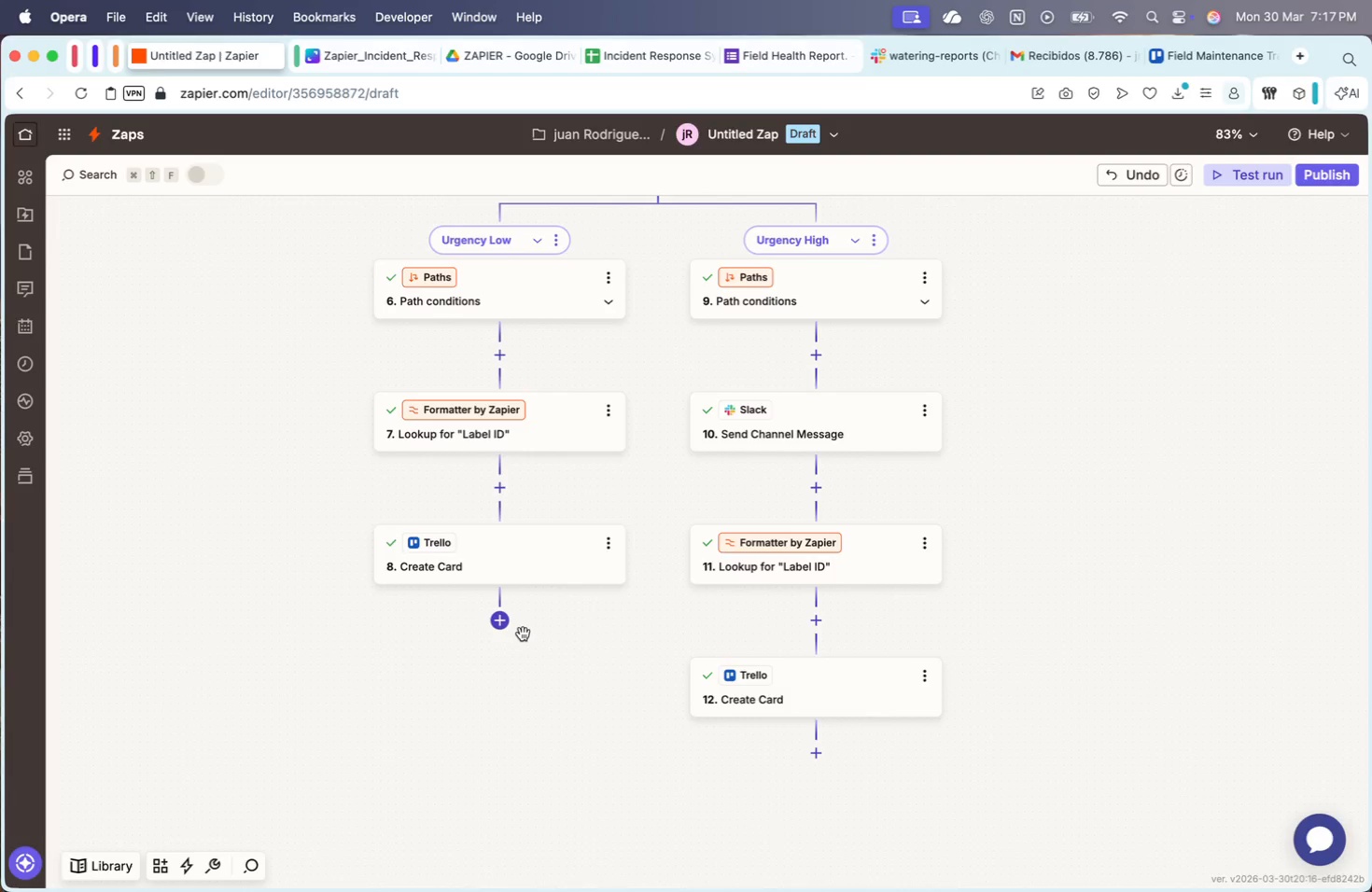 
left_click([544, 672])
 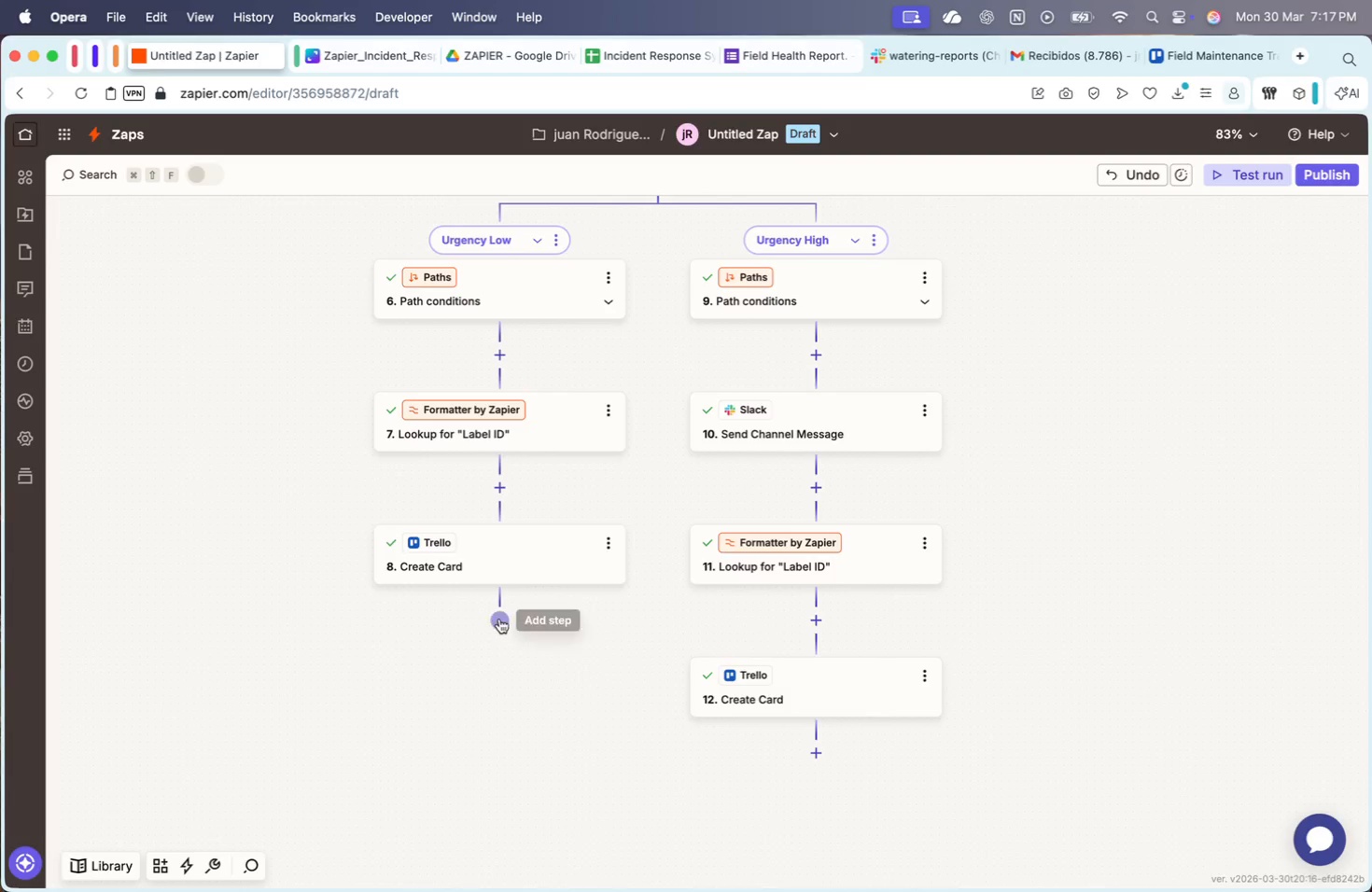 
left_click_drag(start_coordinate=[497, 613], to_coordinate=[505, 609])
 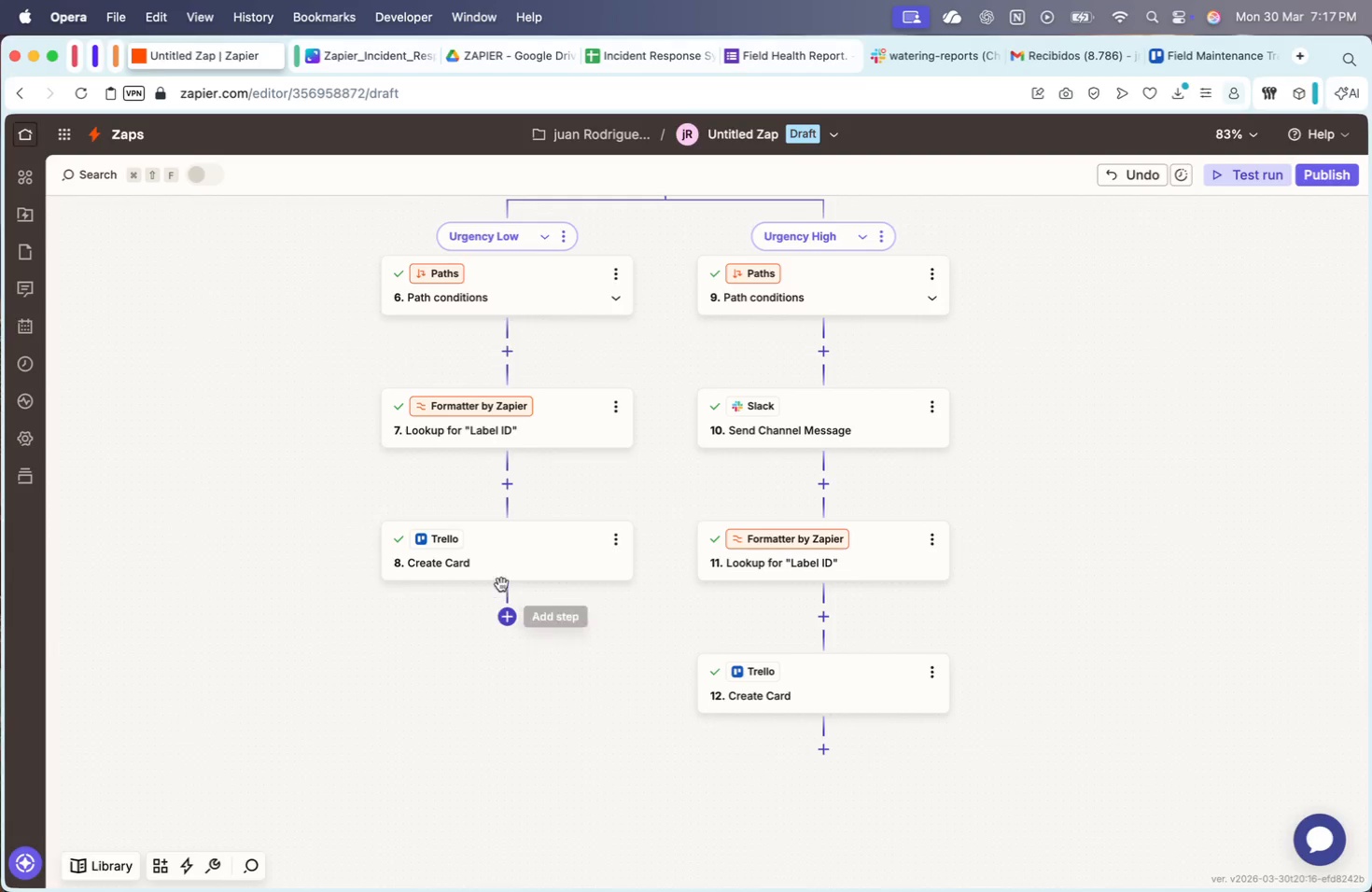 
left_click_drag(start_coordinate=[509, 587], to_coordinate=[469, 596])
 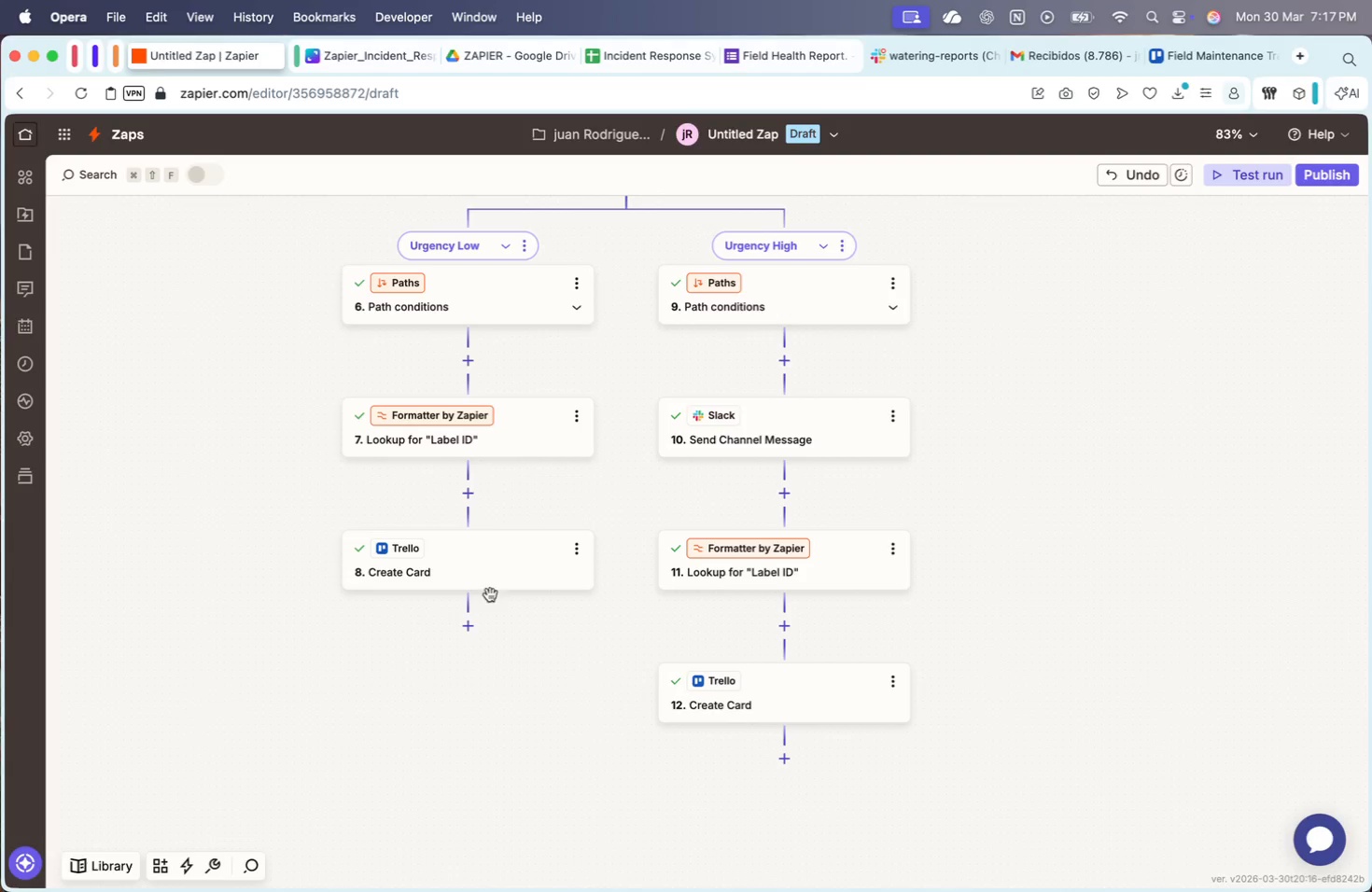 
left_click_drag(start_coordinate=[490, 578], to_coordinate=[495, 572])
 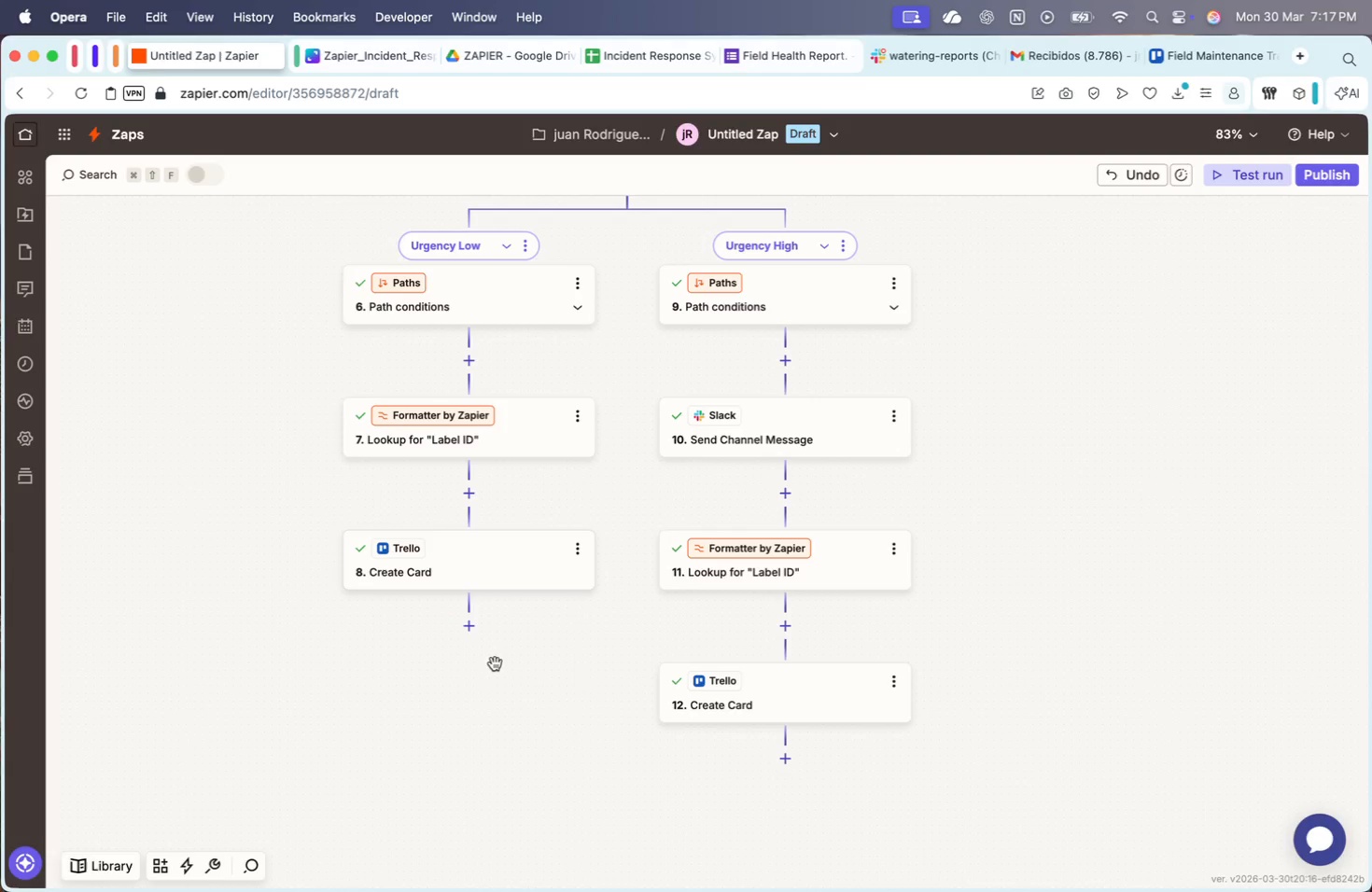 
scroll: coordinate [643, 570], scroll_direction: up, amount: 7.0
 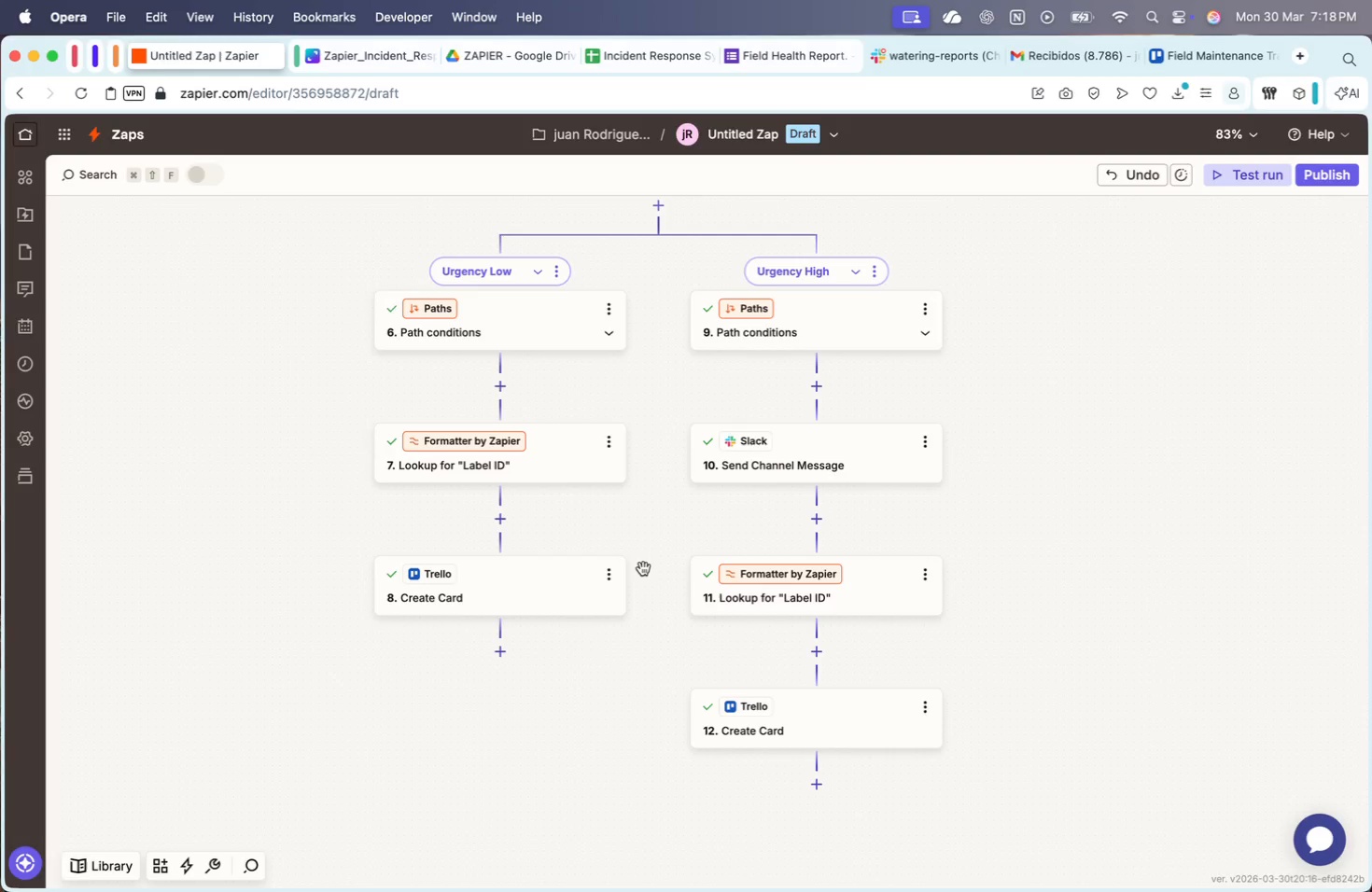 
wait(25.64)
 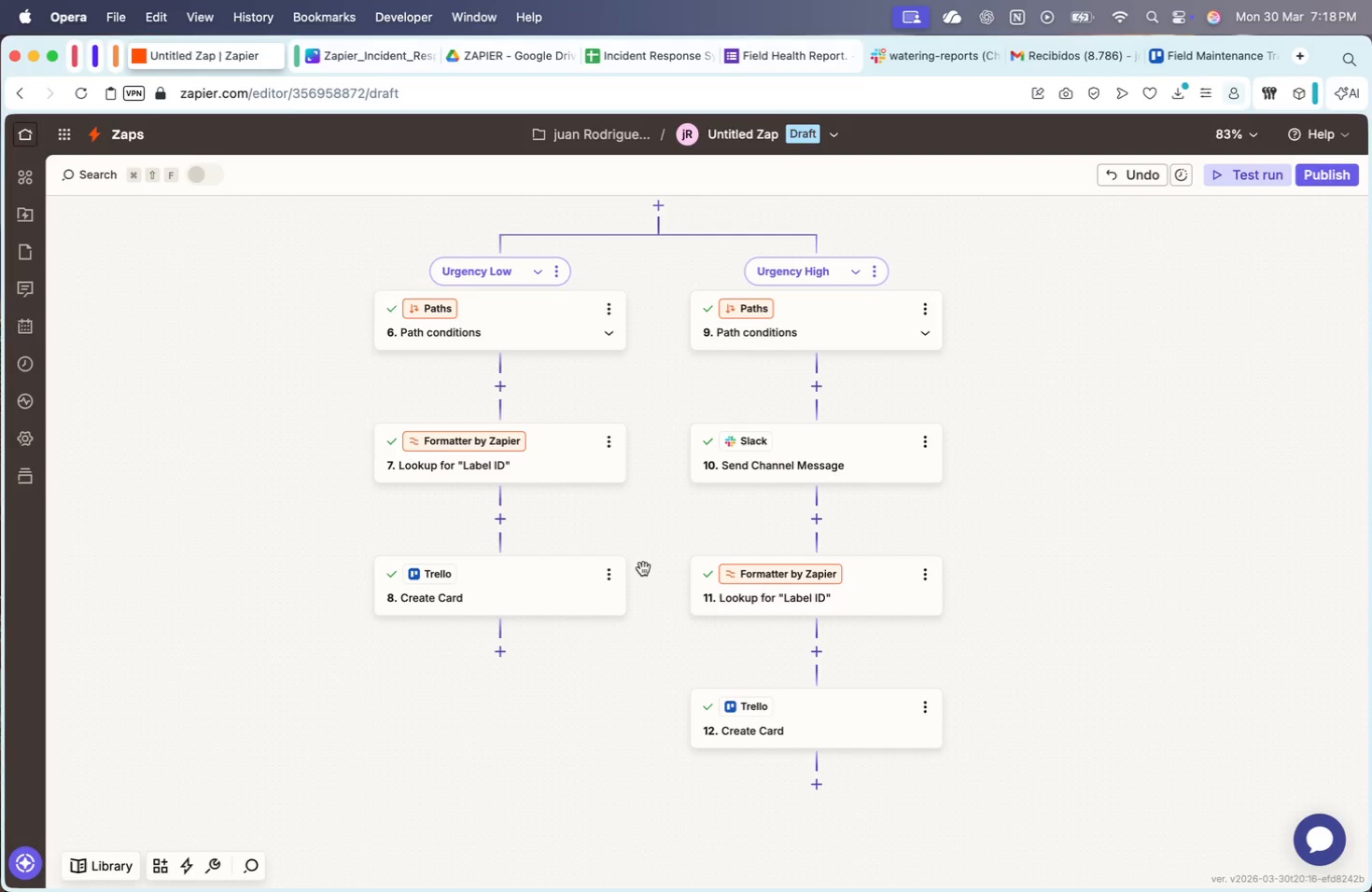 
mouse_move([507, 631])
 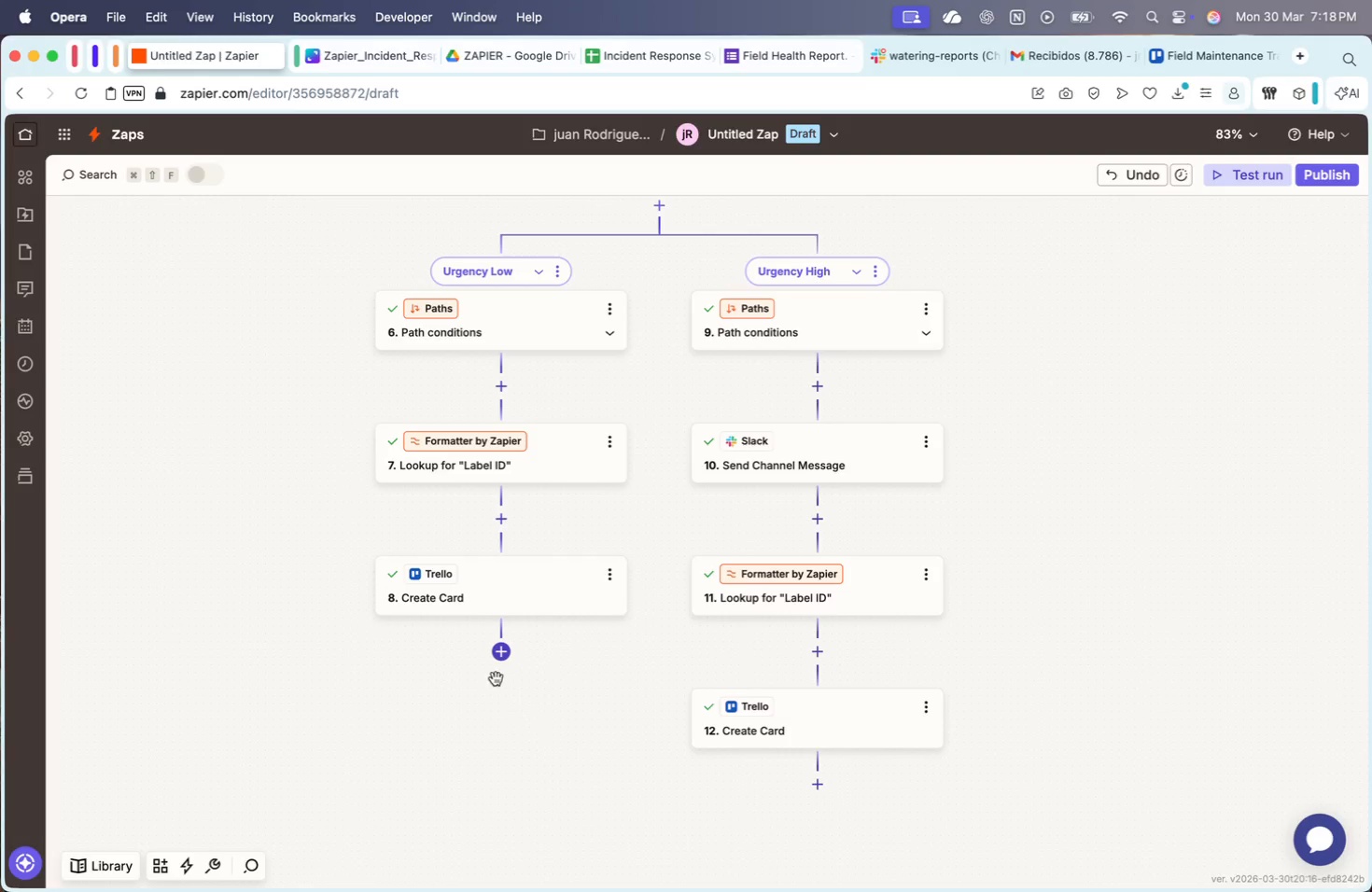 
left_click_drag(start_coordinate=[540, 732], to_coordinate=[531, 690])
 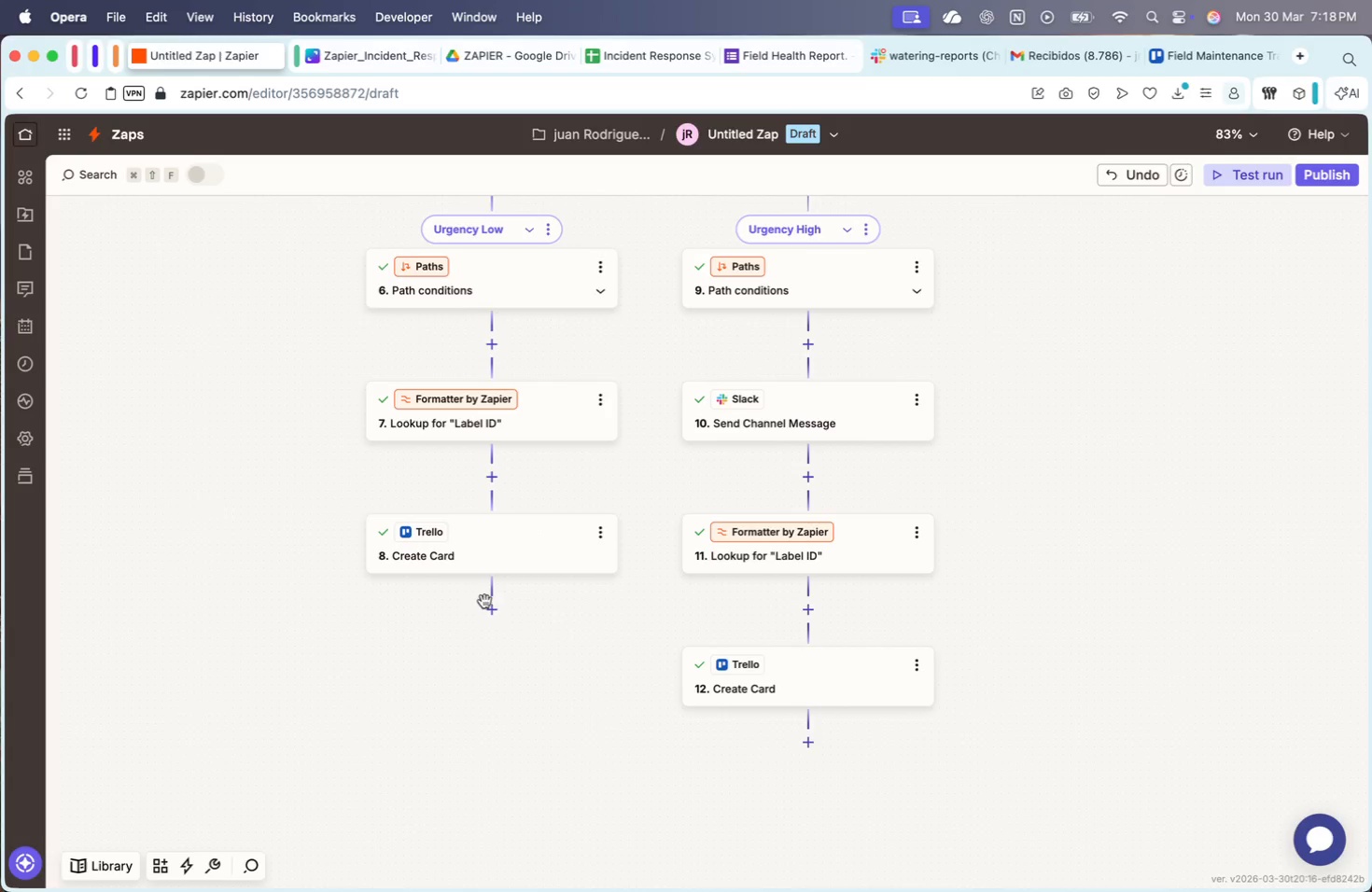 
left_click([497, 605])
 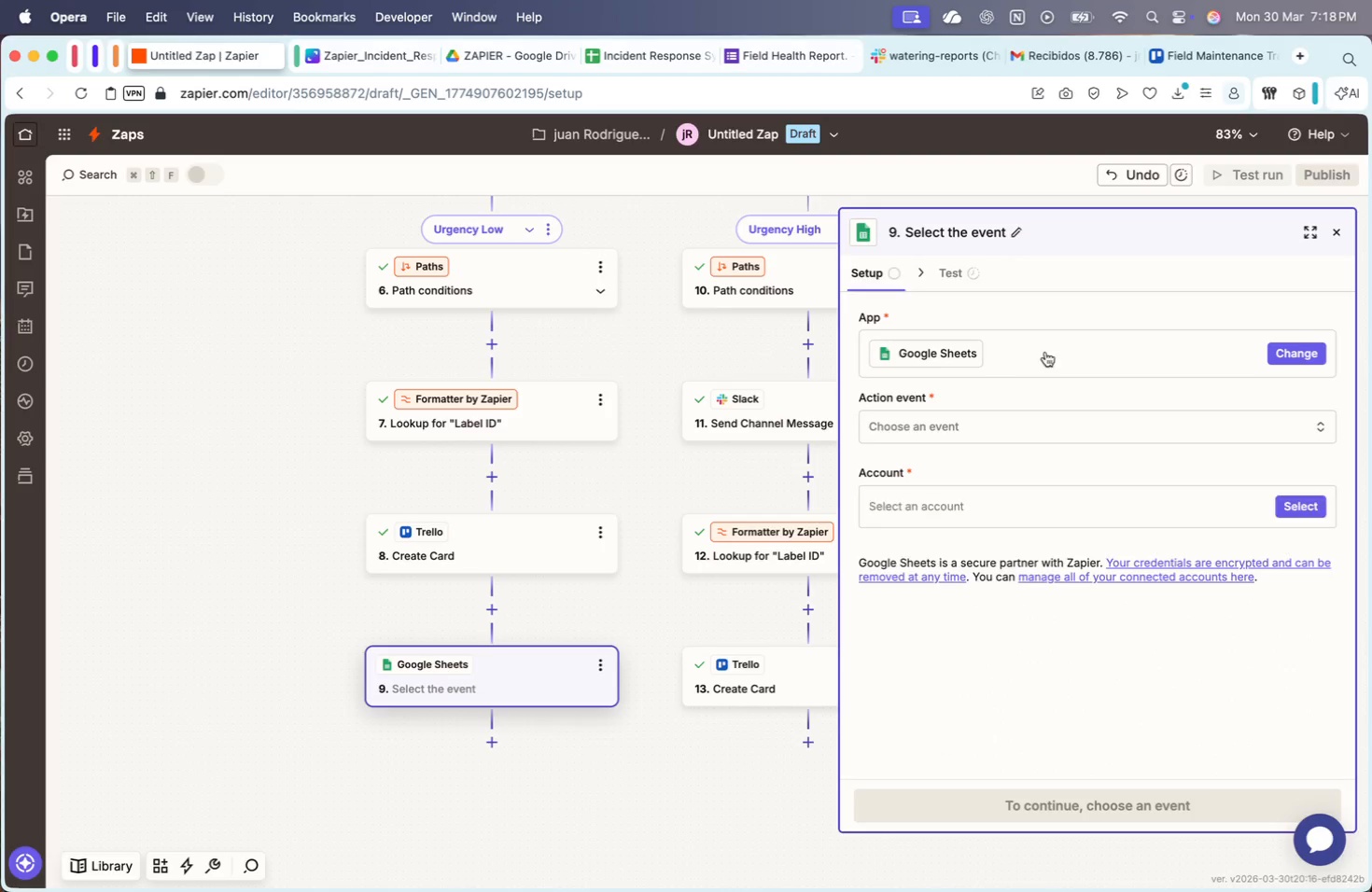 
left_click([973, 428])
 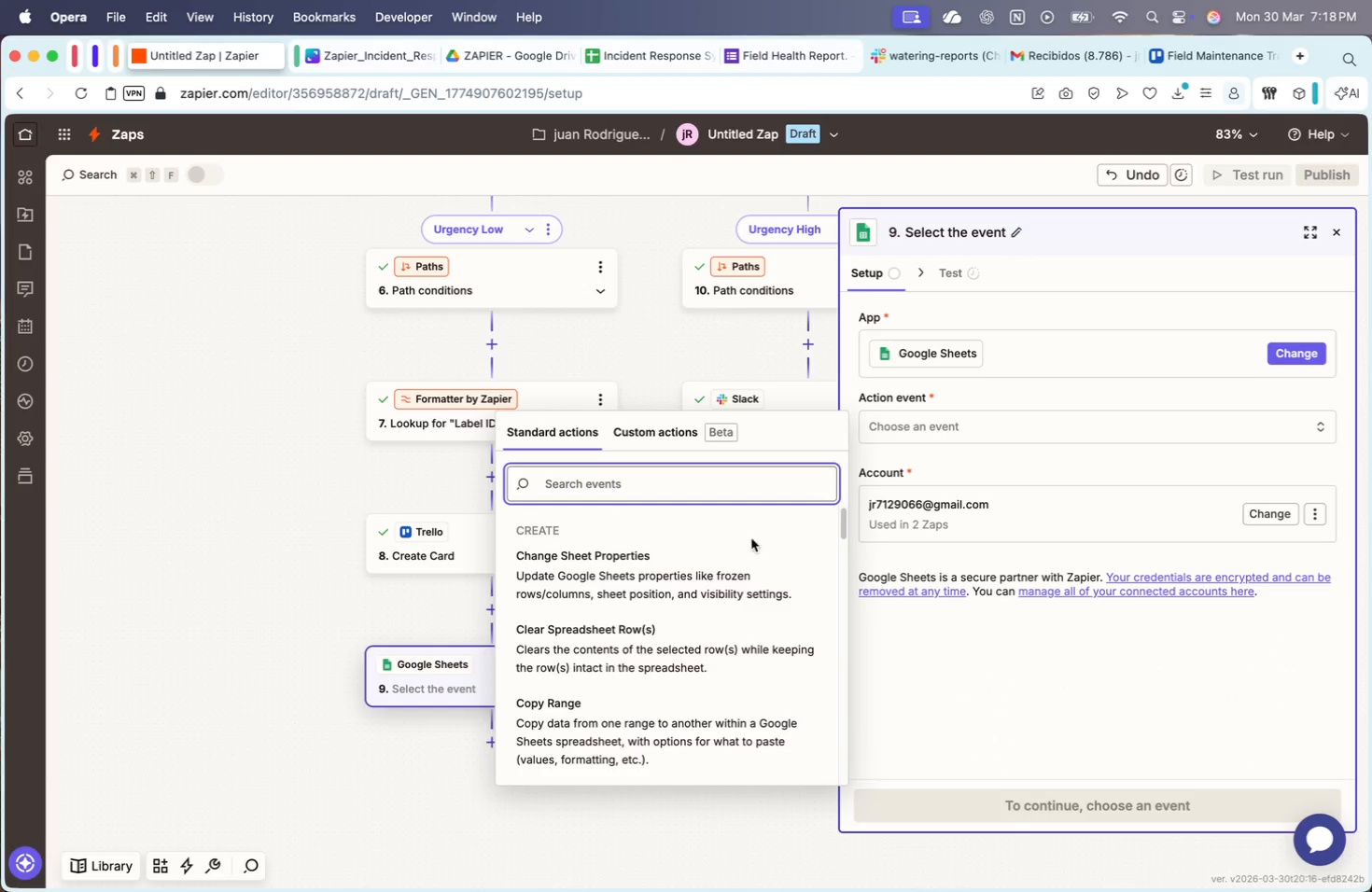 
scroll: coordinate [674, 606], scroll_direction: up, amount: 2.0
 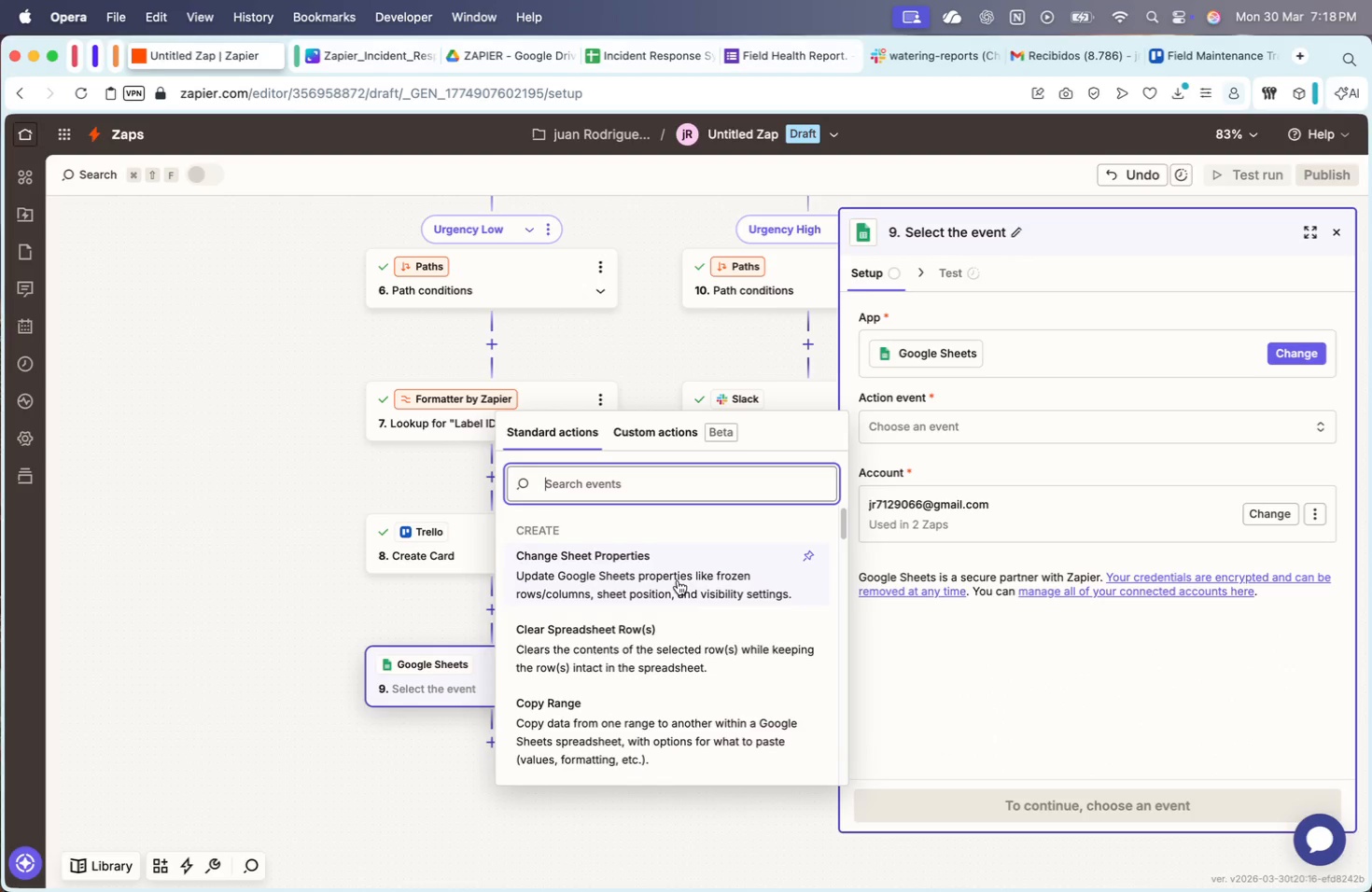 
scroll: coordinate [655, 608], scroll_direction: down, amount: 2.0
 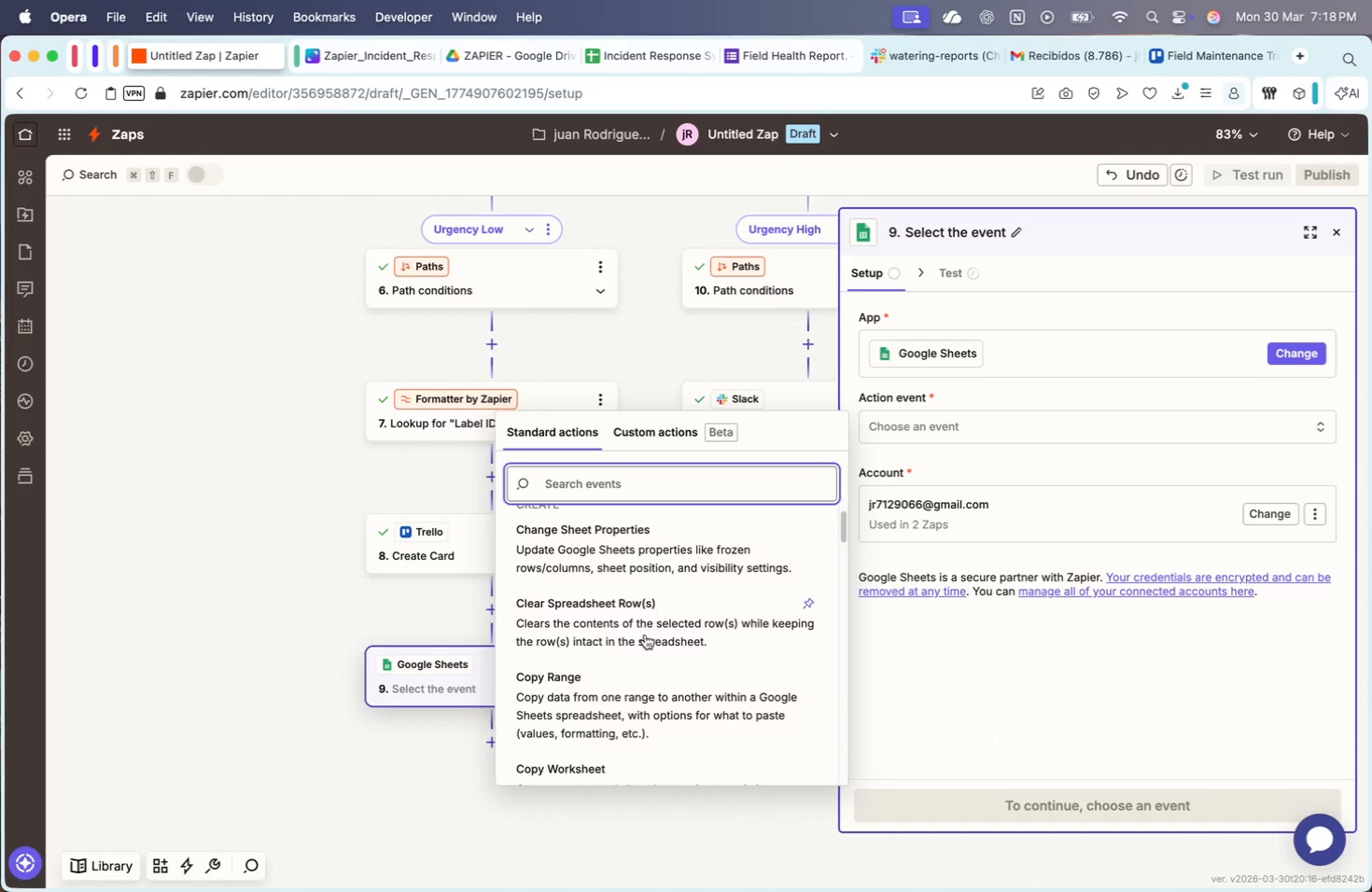 
scroll: coordinate [644, 665], scroll_direction: up, amount: 3.0
 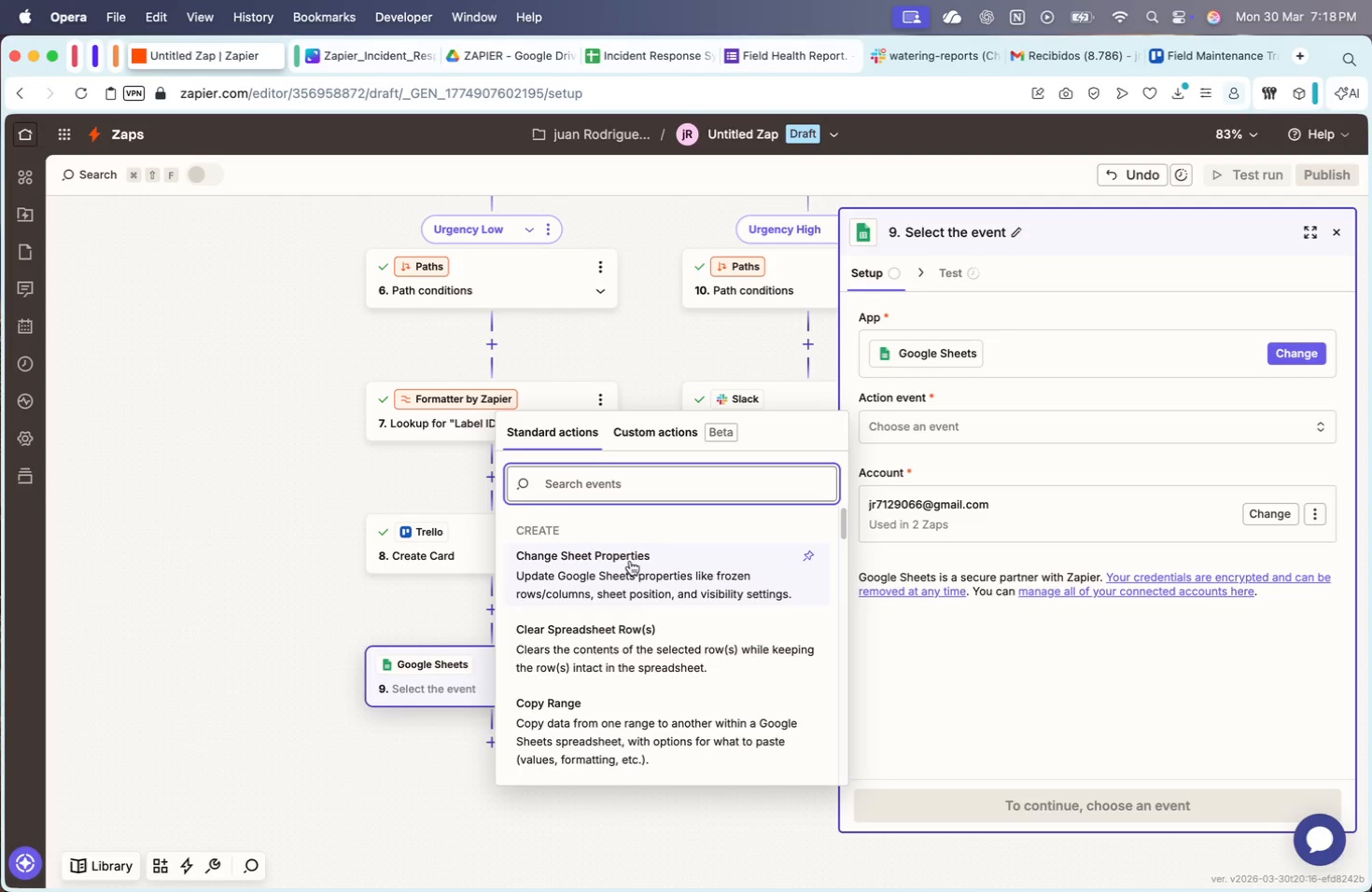 
scroll: coordinate [614, 660], scroll_direction: down, amount: 11.0
 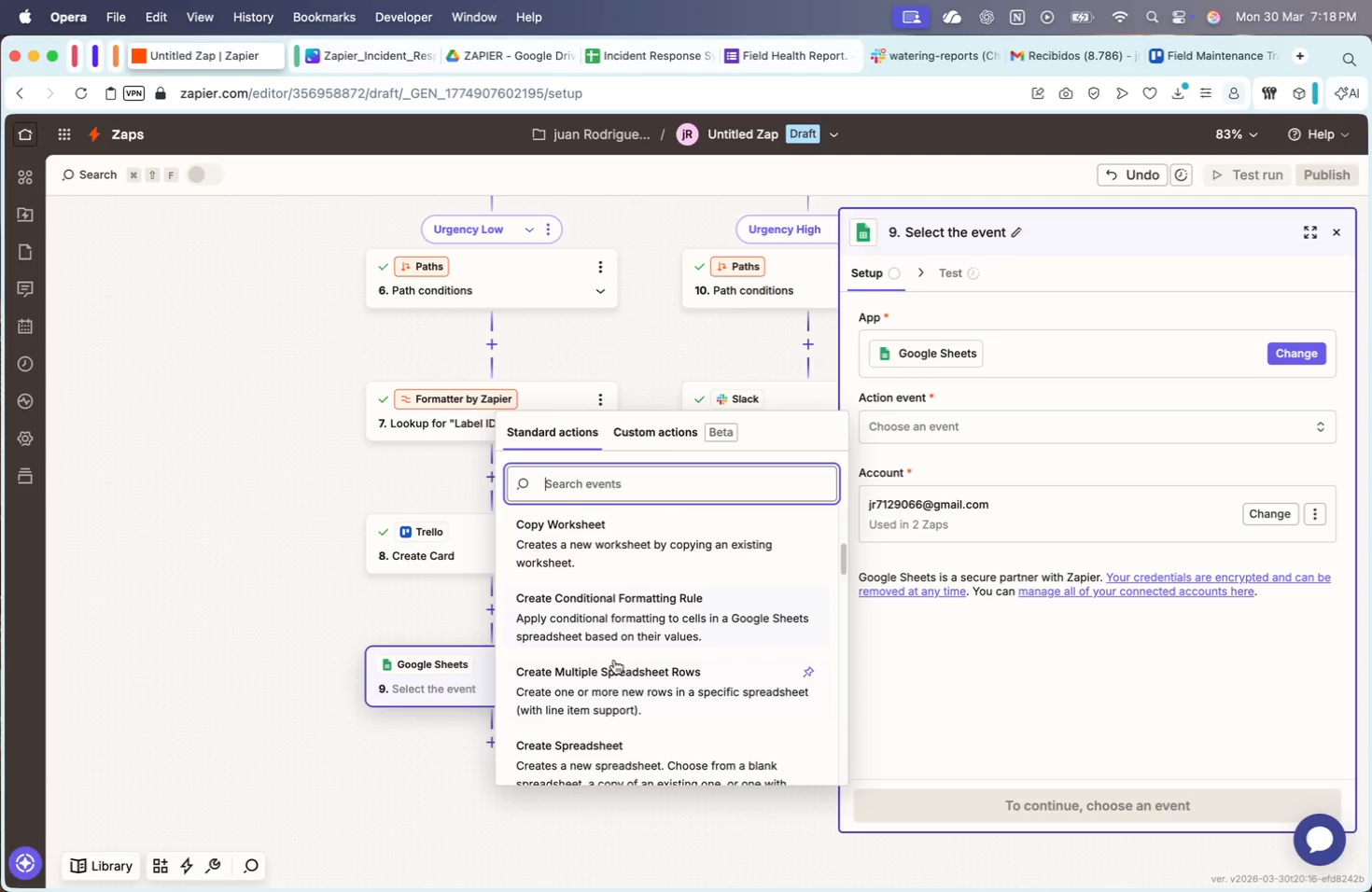 
type(appe)
 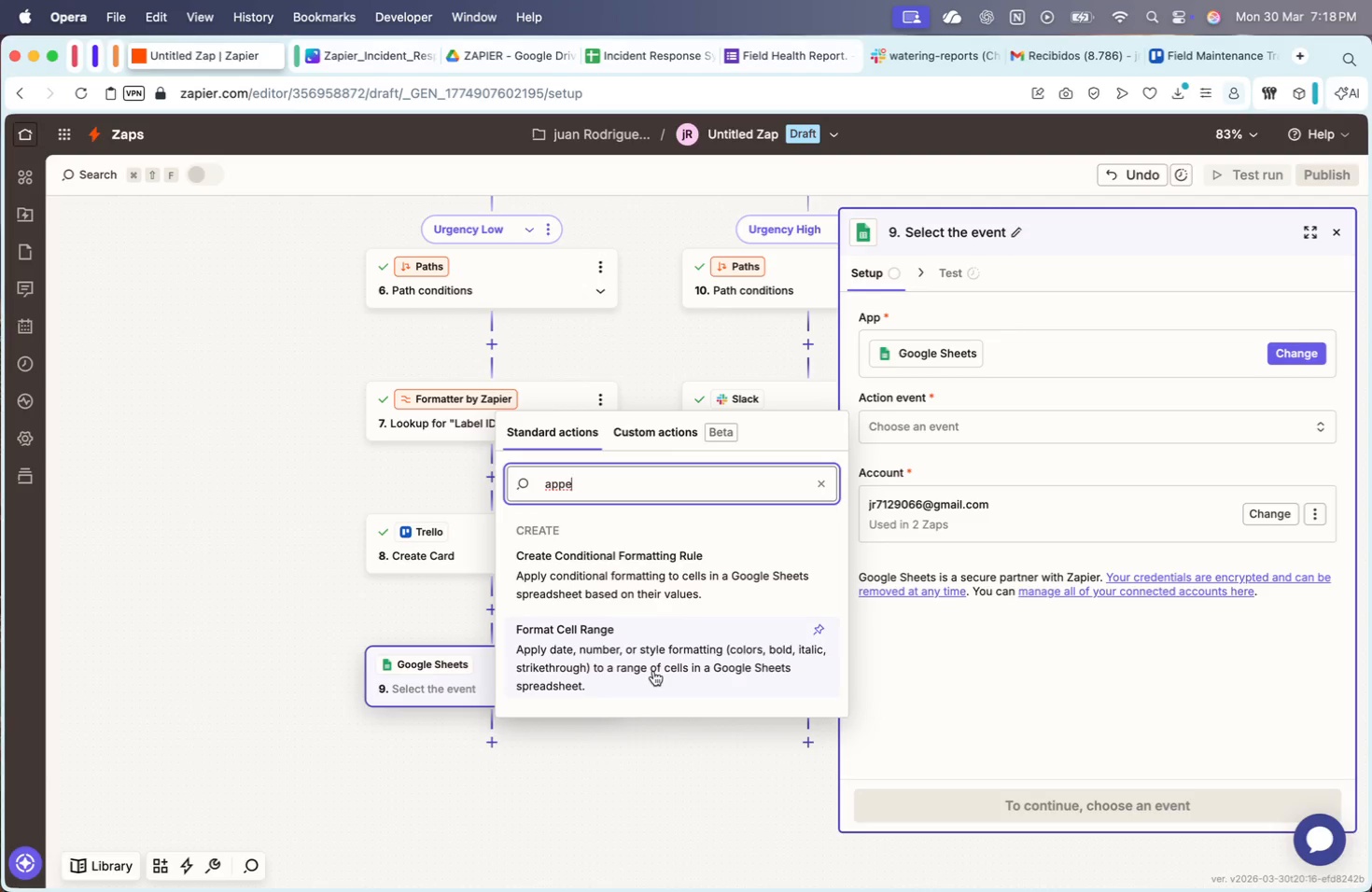 
type(nd)
key(Backspace)
key(Backspace)
key(Backspace)
key(Backspace)
key(Backspace)
key(Backspace)
 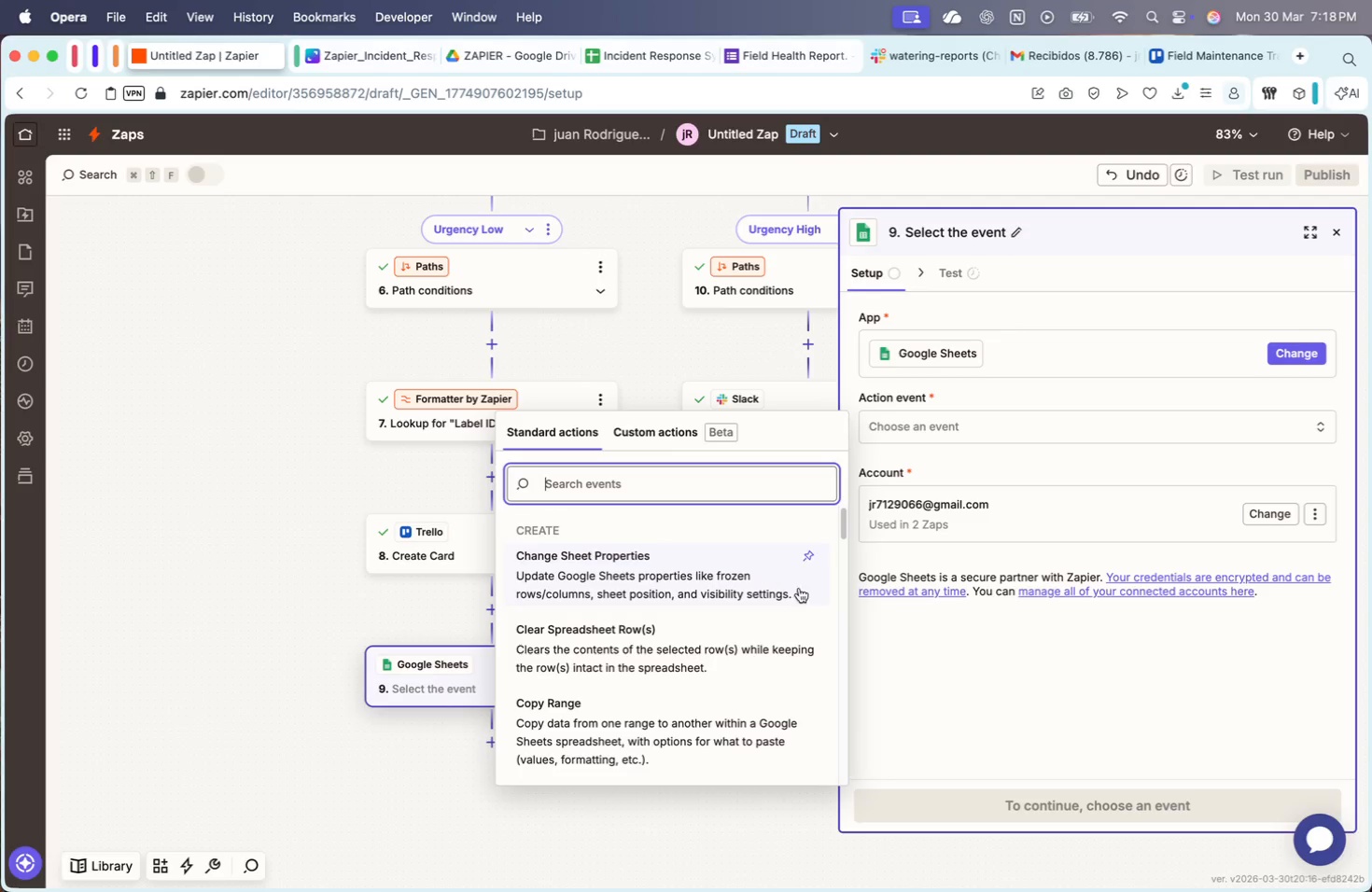 
wait(5.12)
 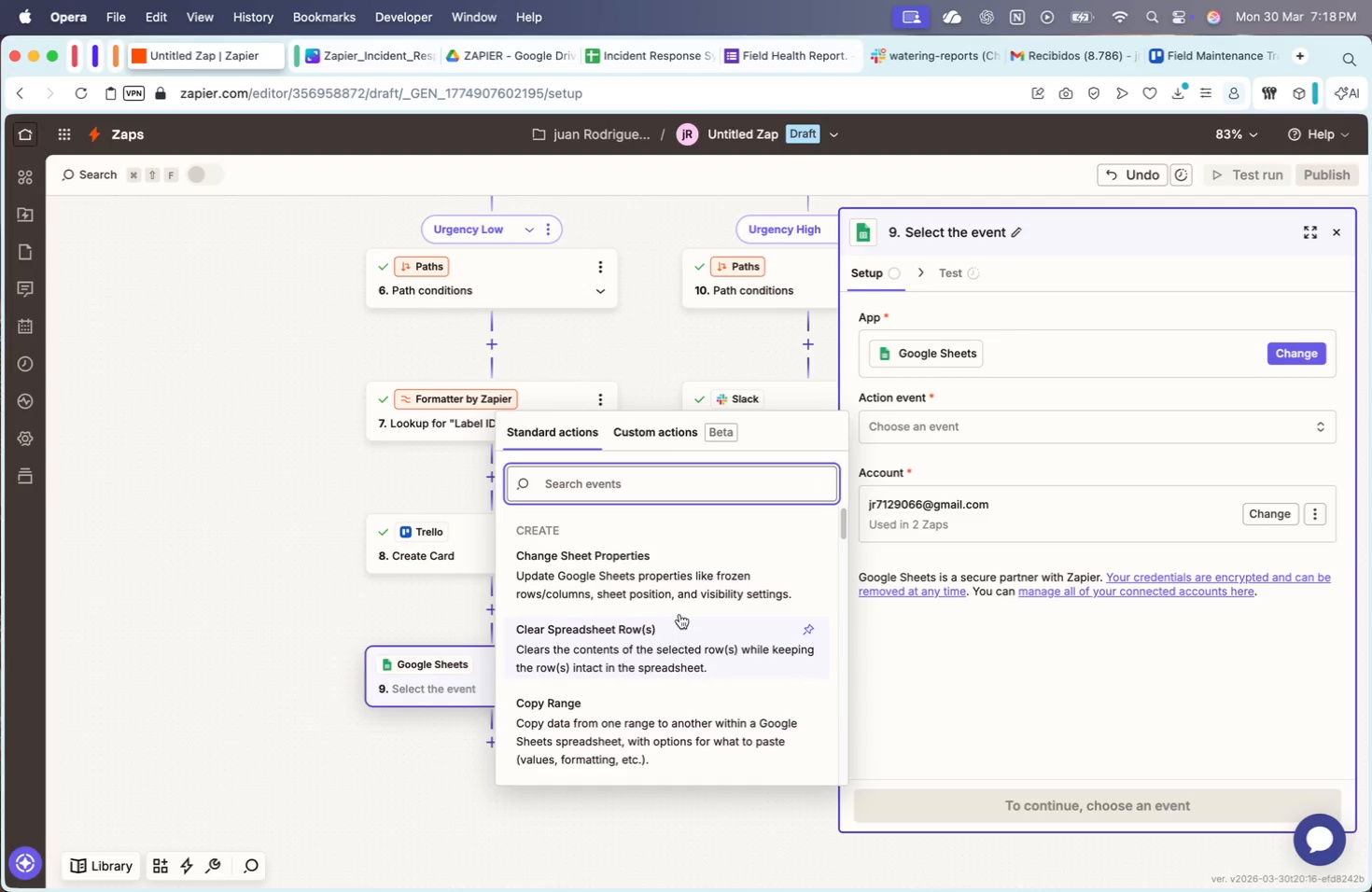 
scroll: coordinate [691, 617], scroll_direction: down, amount: 18.0
 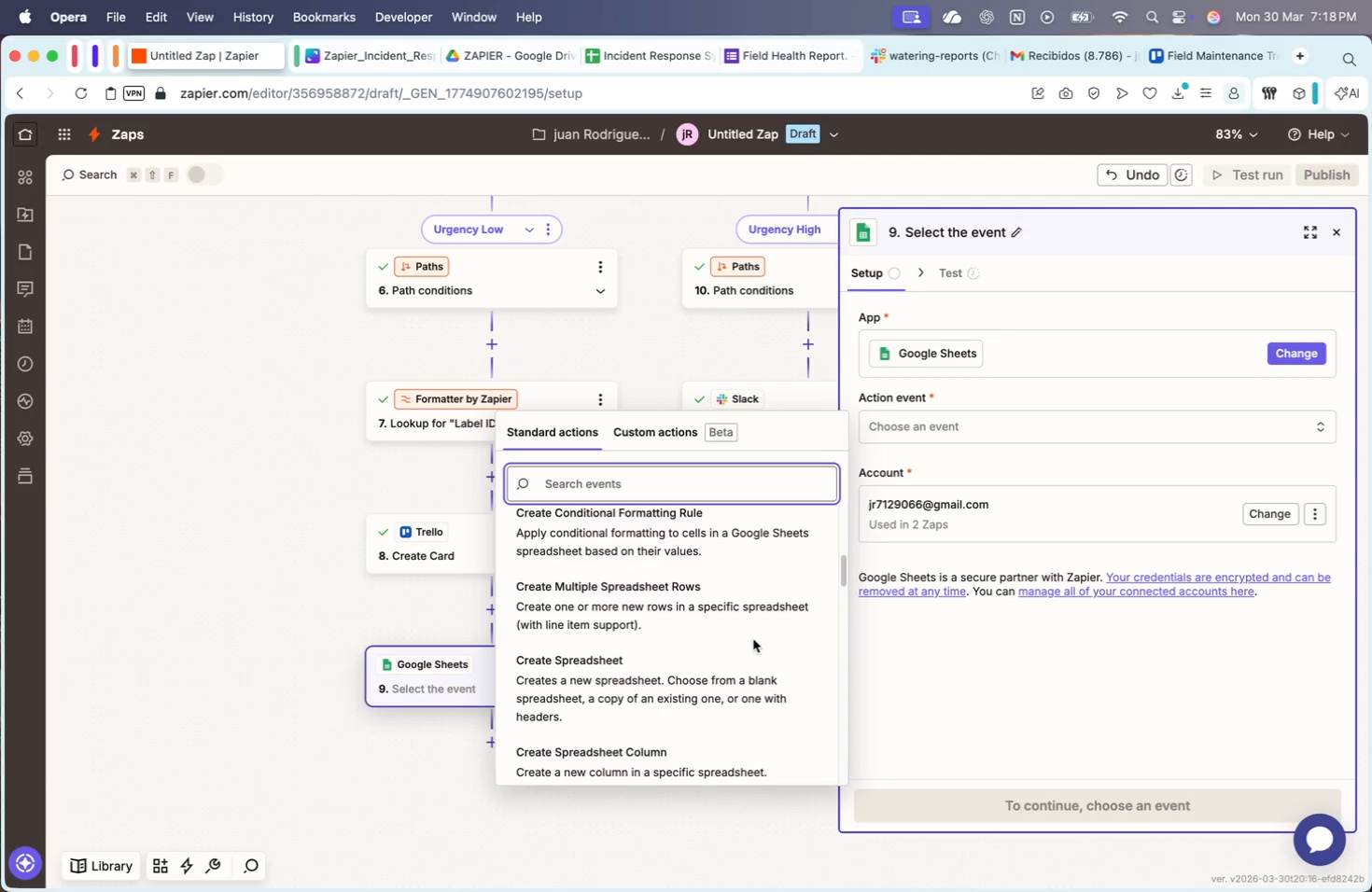 
wait(7.62)
 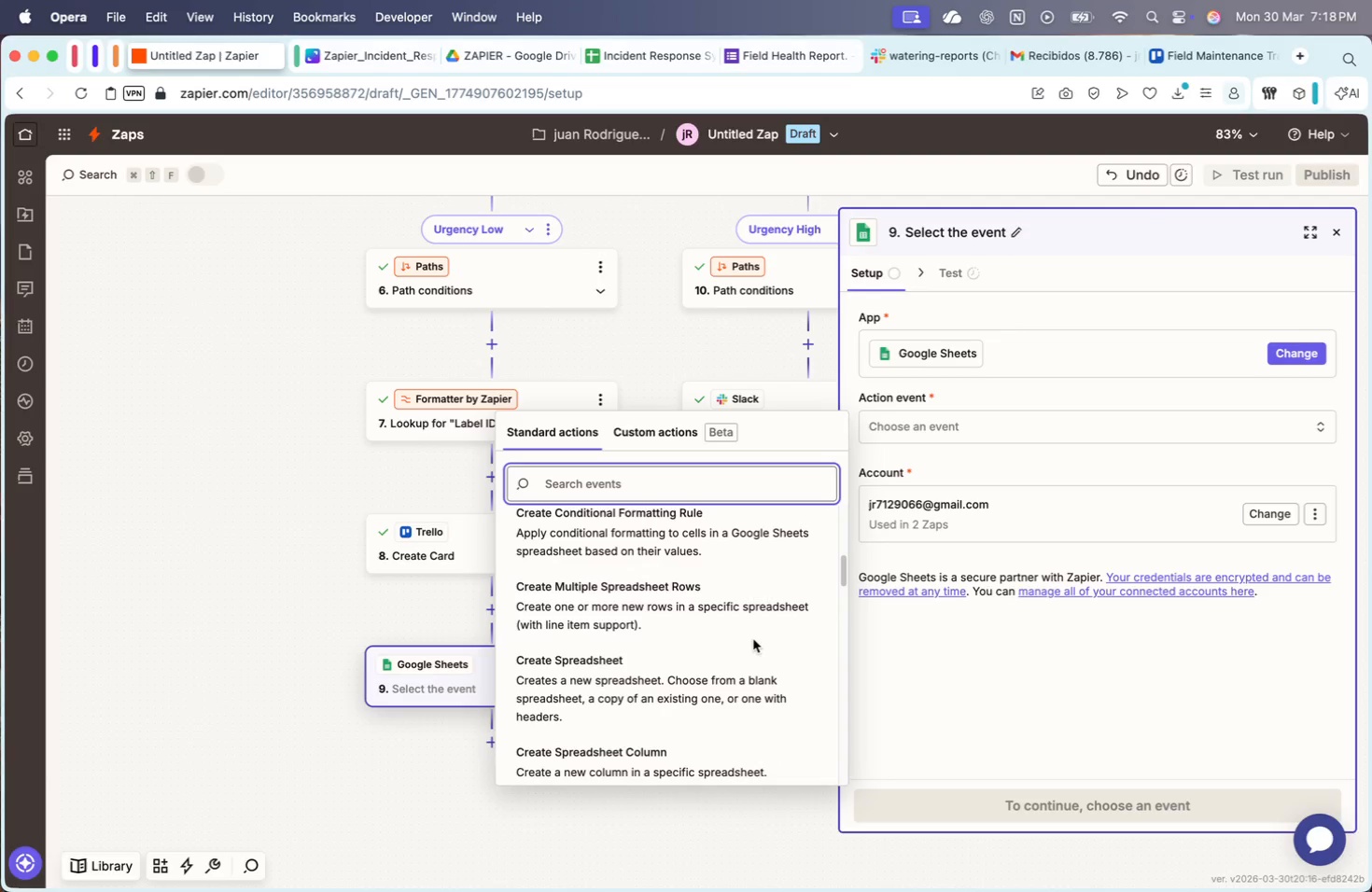 
left_click([726, 619])
 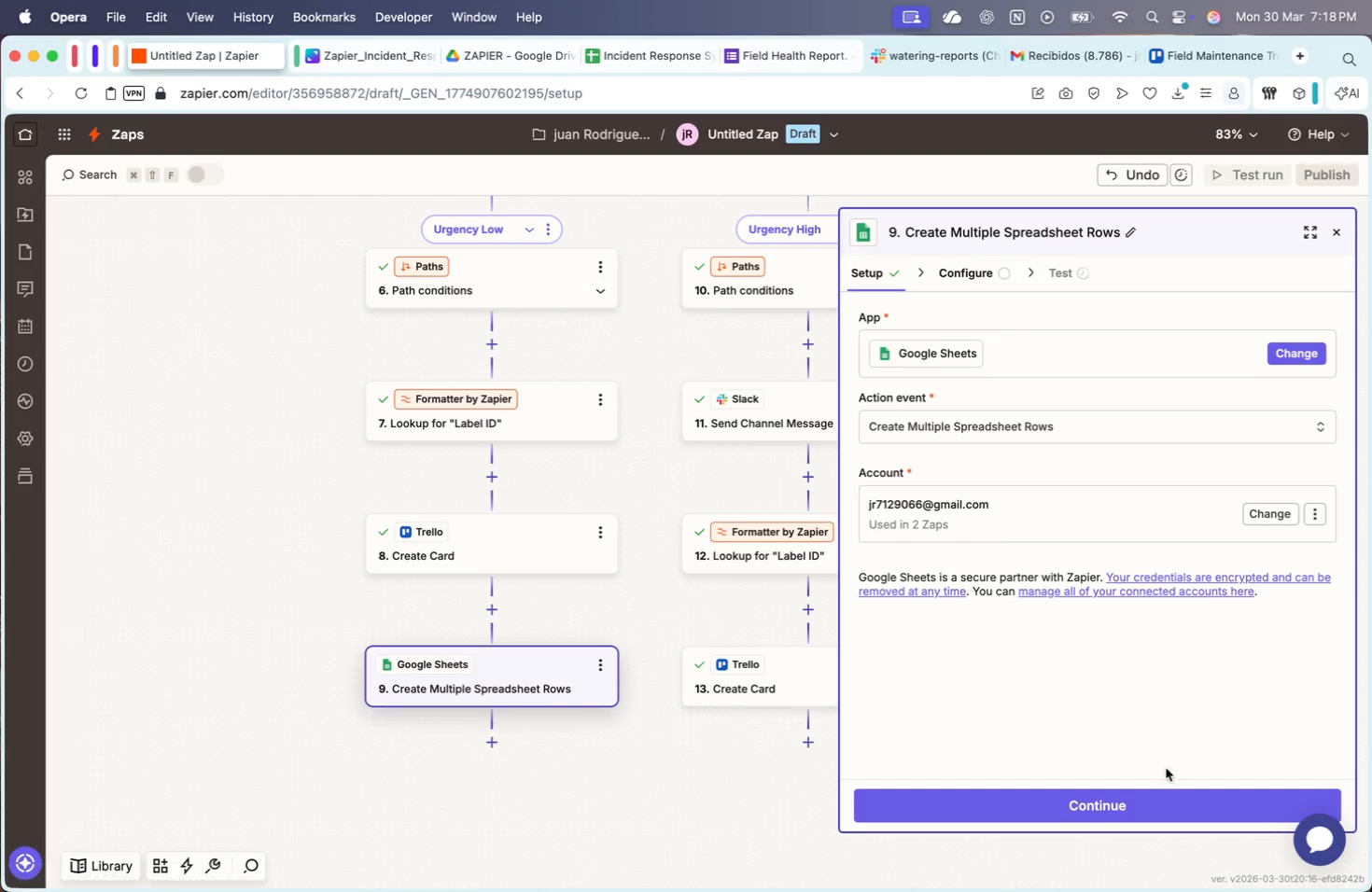 
left_click([1150, 805])
 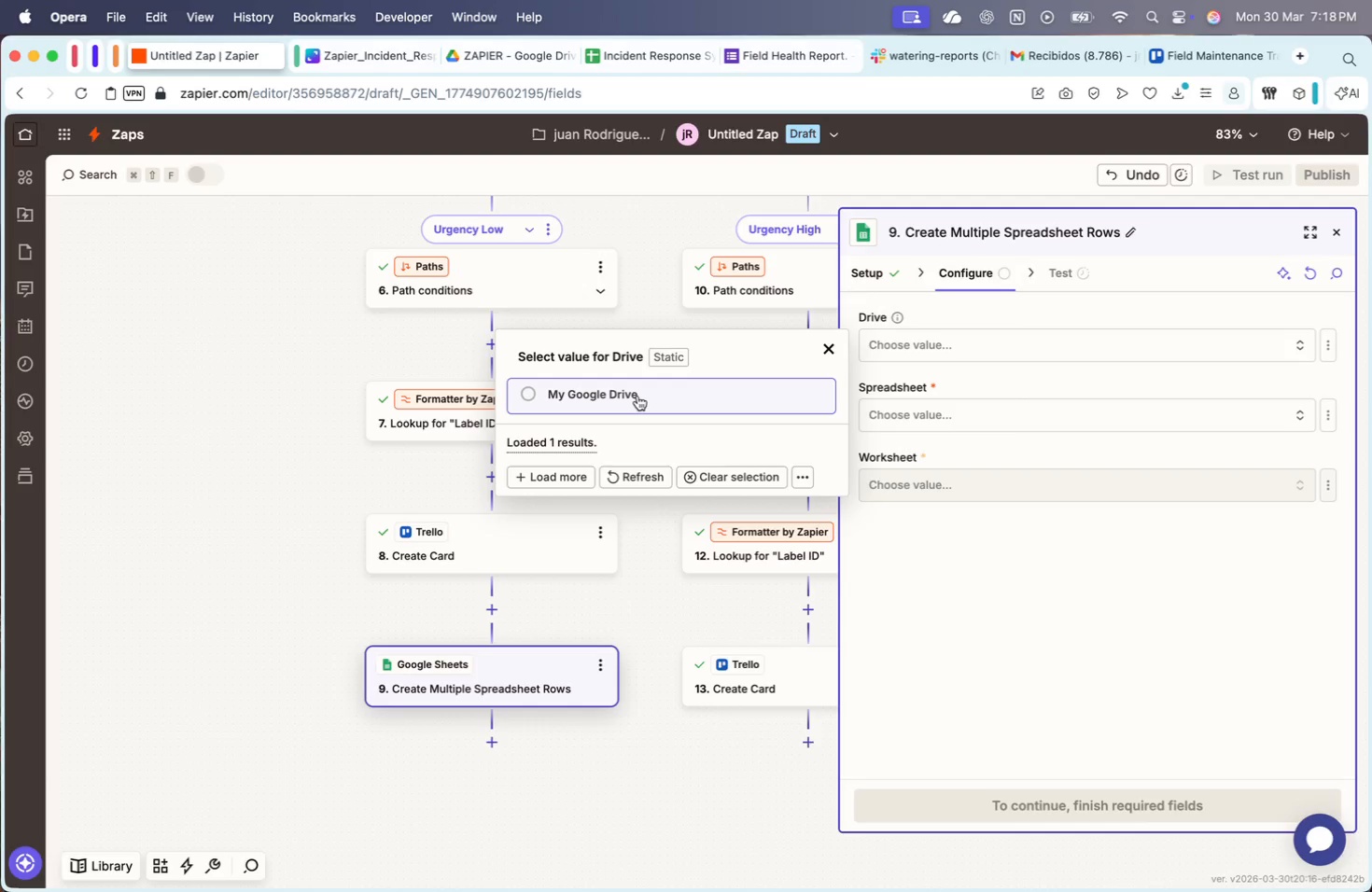 
left_click([1030, 404])
 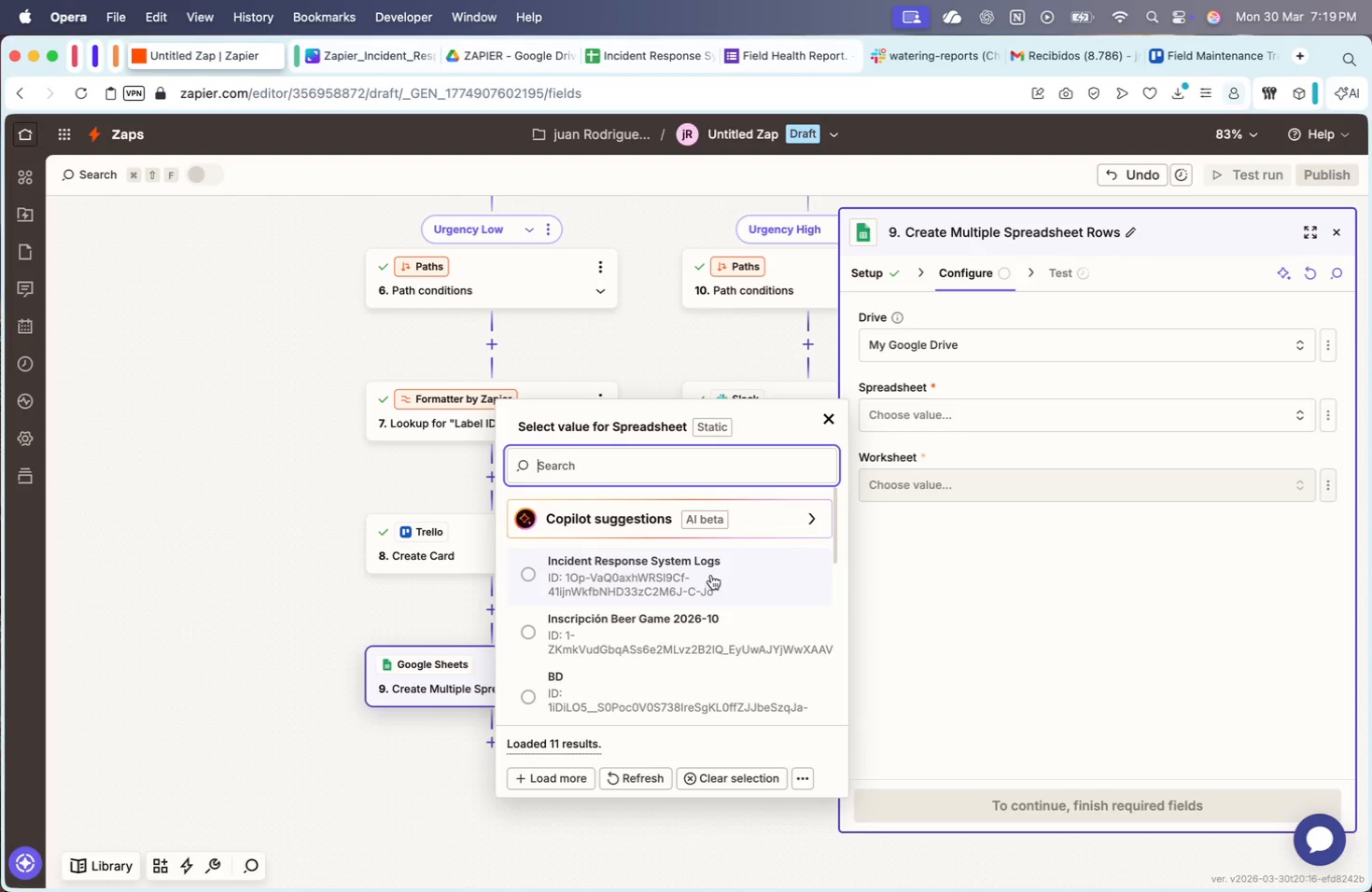 
left_click_drag(start_coordinate=[710, 576], to_coordinate=[716, 578])
 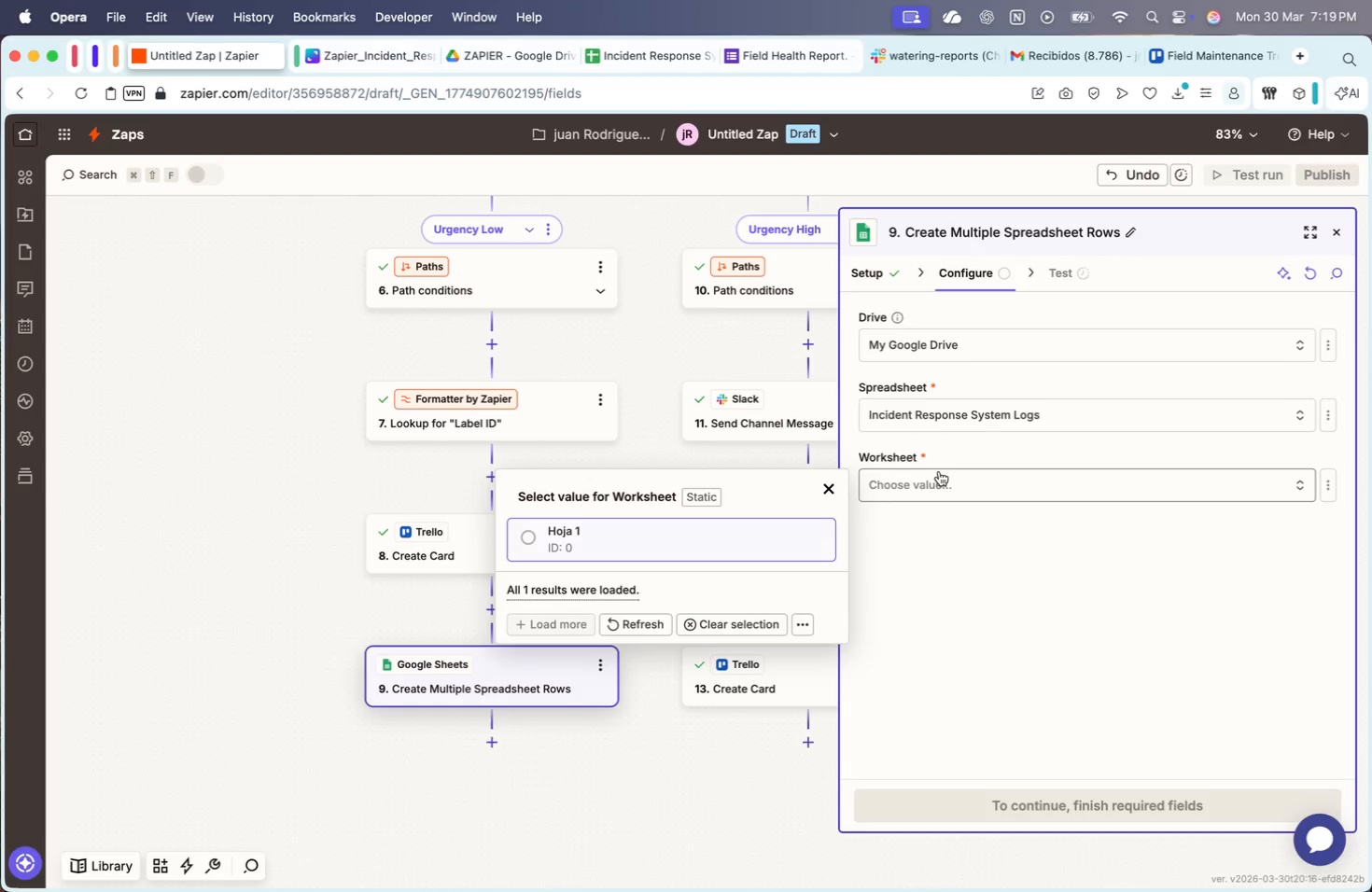 
left_click([665, 521])
 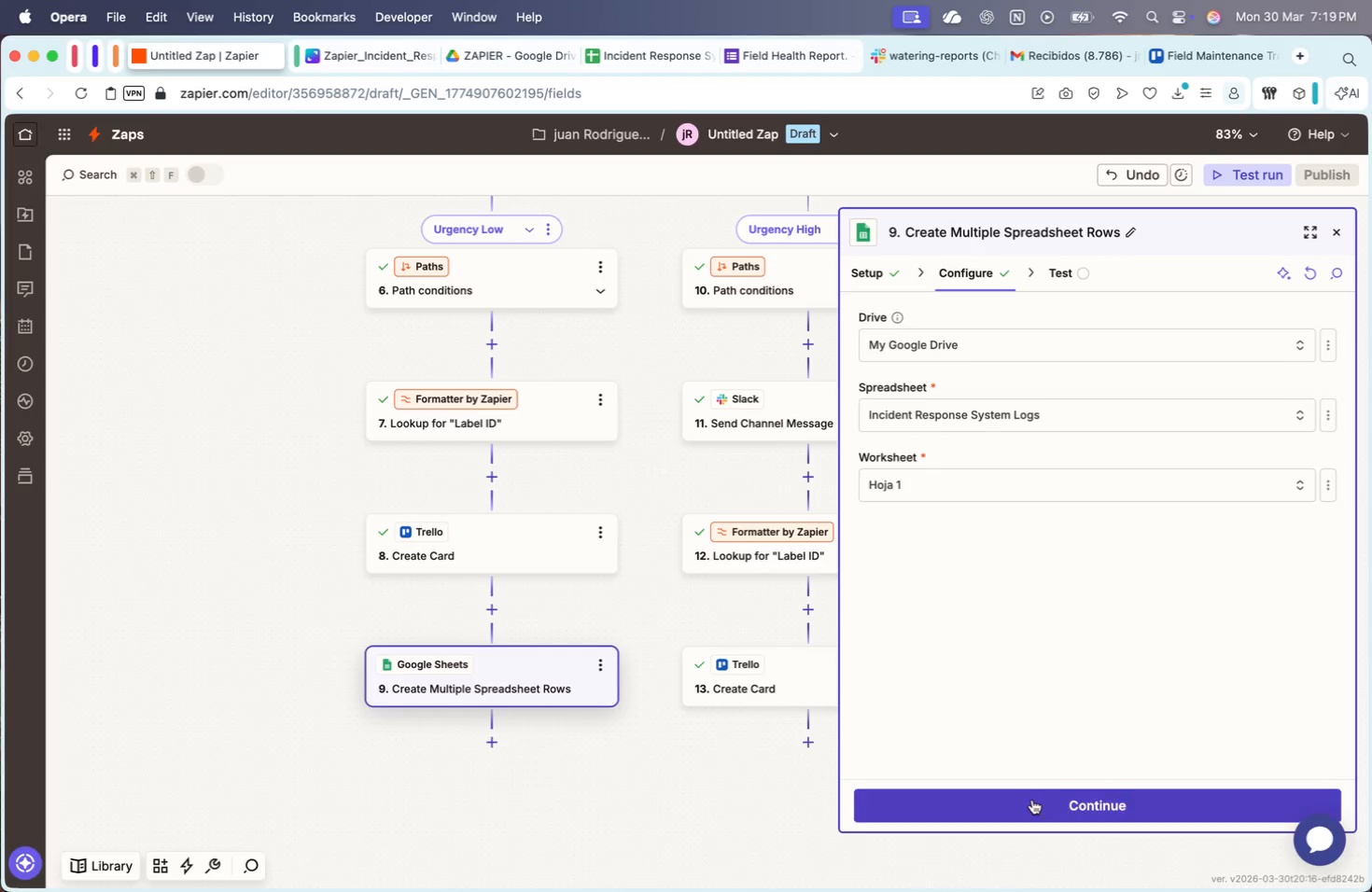 
left_click([1032, 800])
 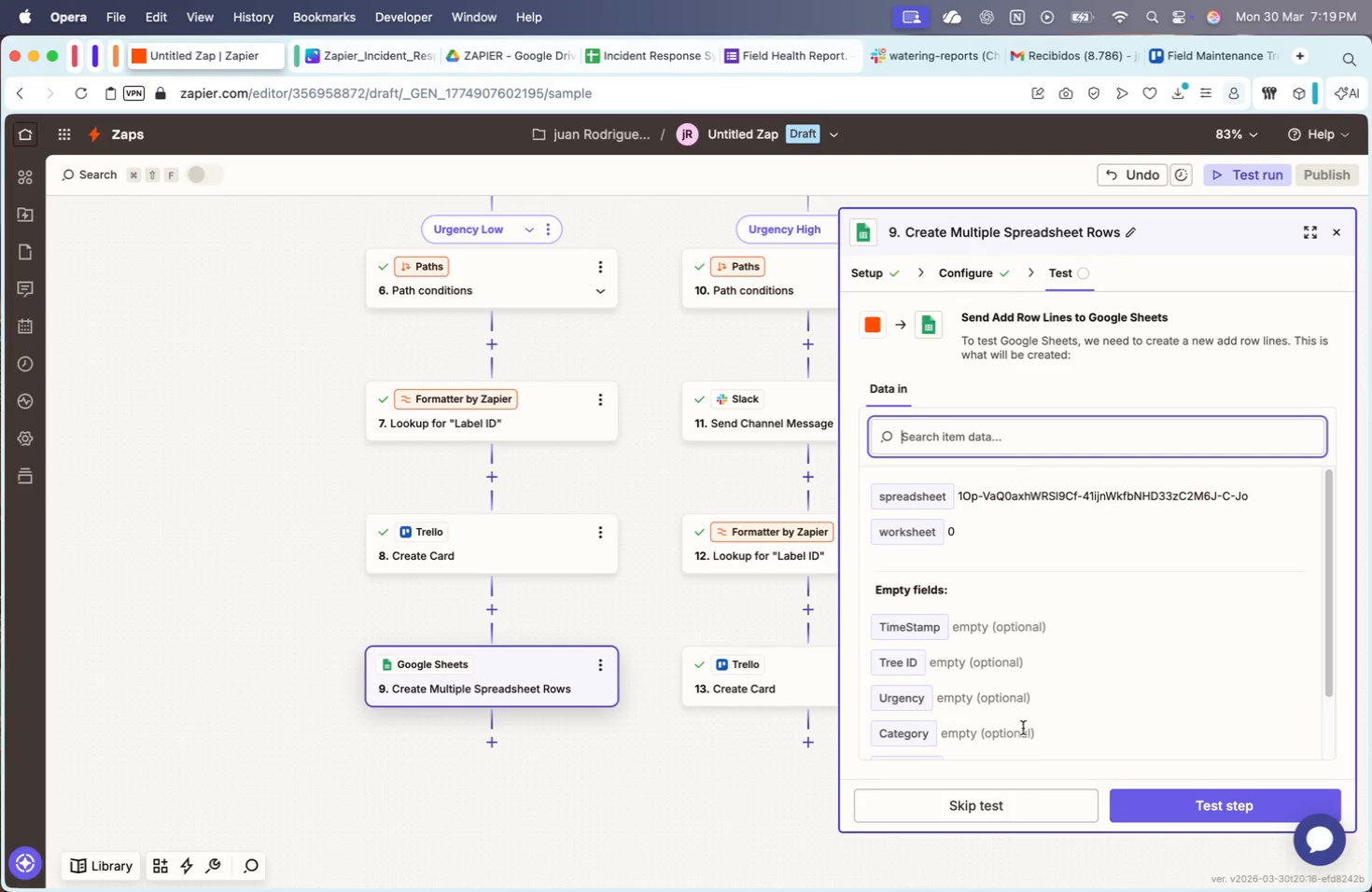 
scroll: coordinate [1016, 603], scroll_direction: down, amount: 22.0
 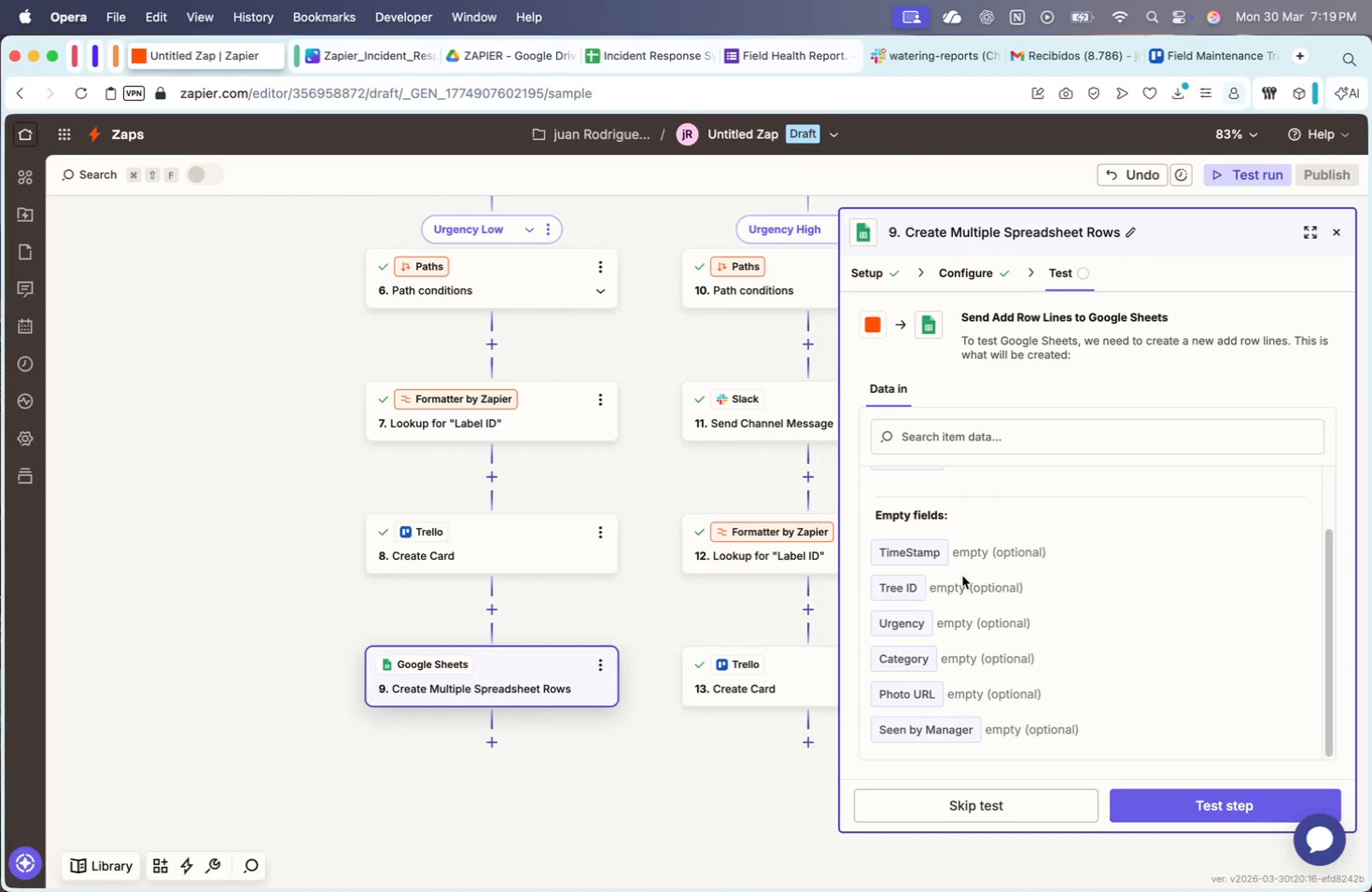 
wait(5.64)
 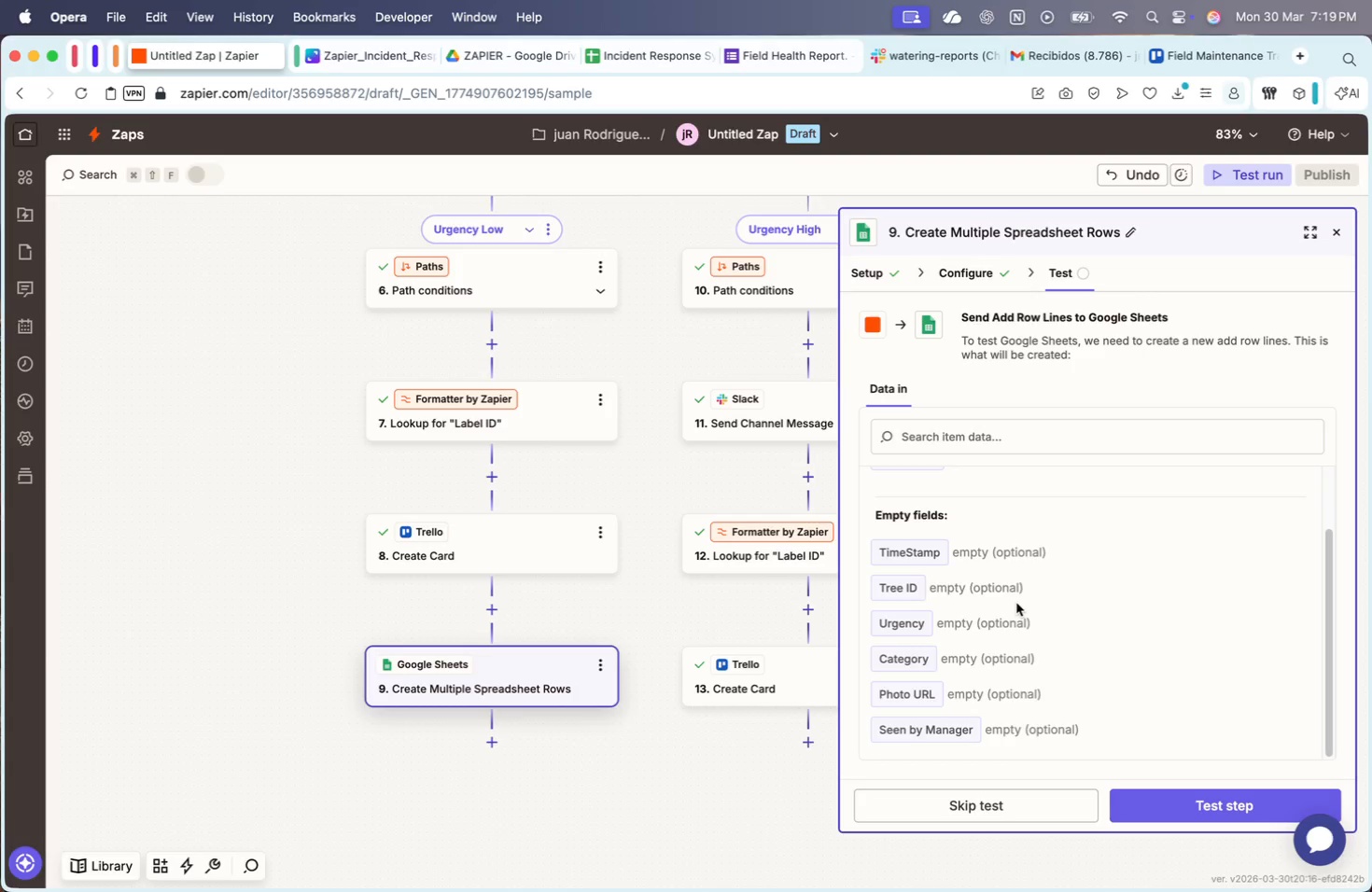 
scroll: coordinate [1018, 644], scroll_direction: down, amount: 10.0
 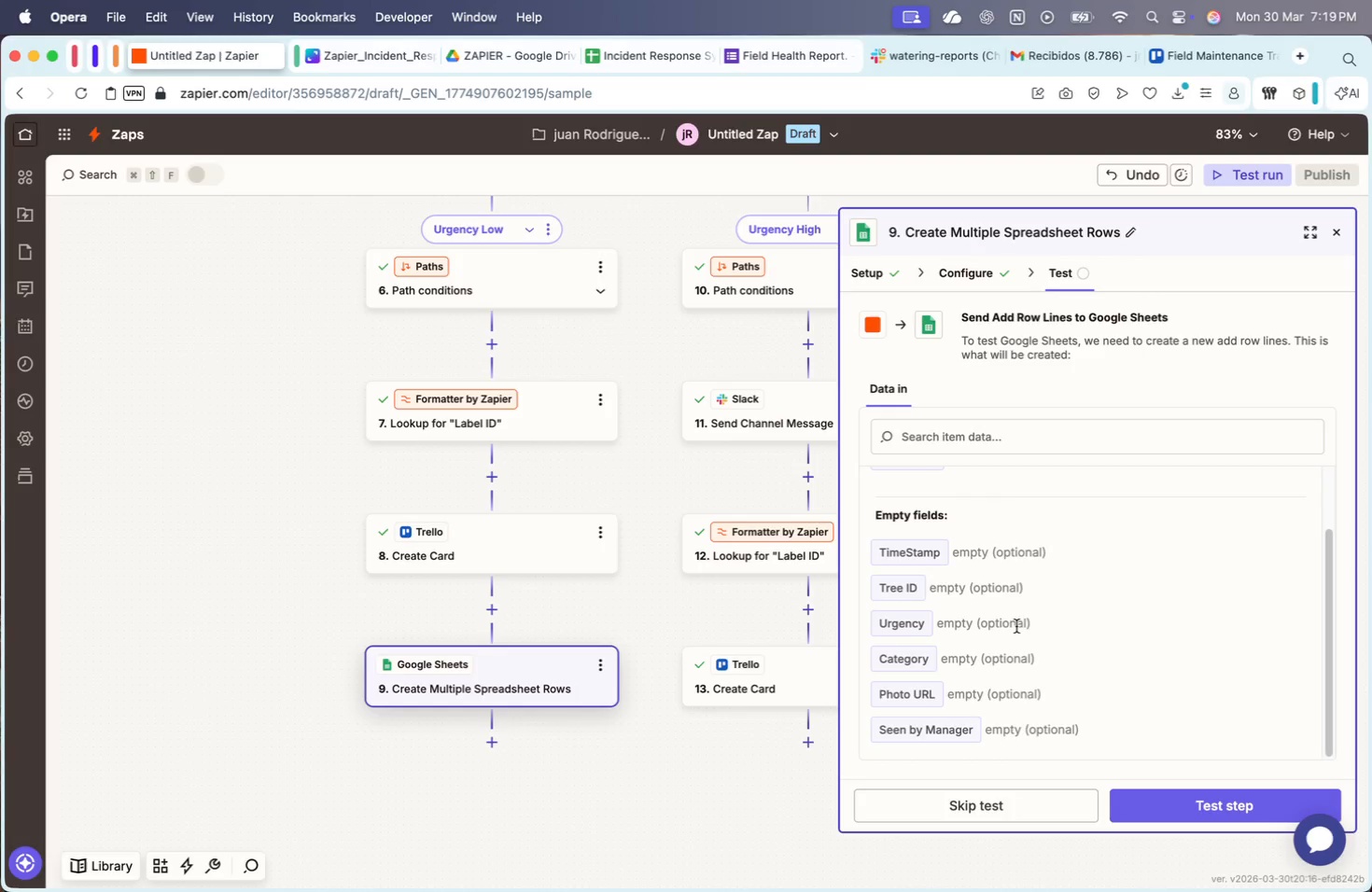 
scroll: coordinate [943, 665], scroll_direction: up, amount: 19.0
 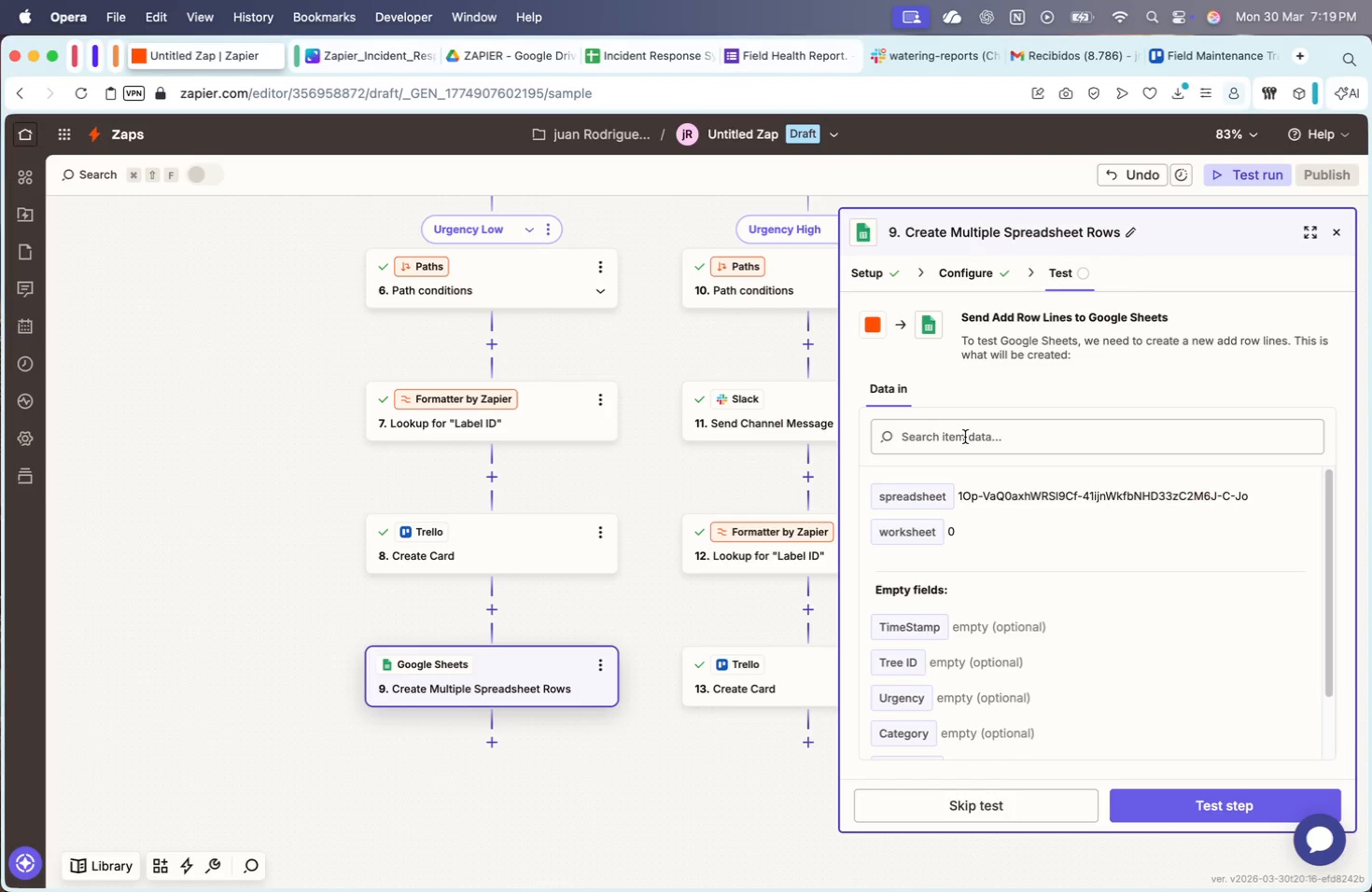 
wait(5.4)
 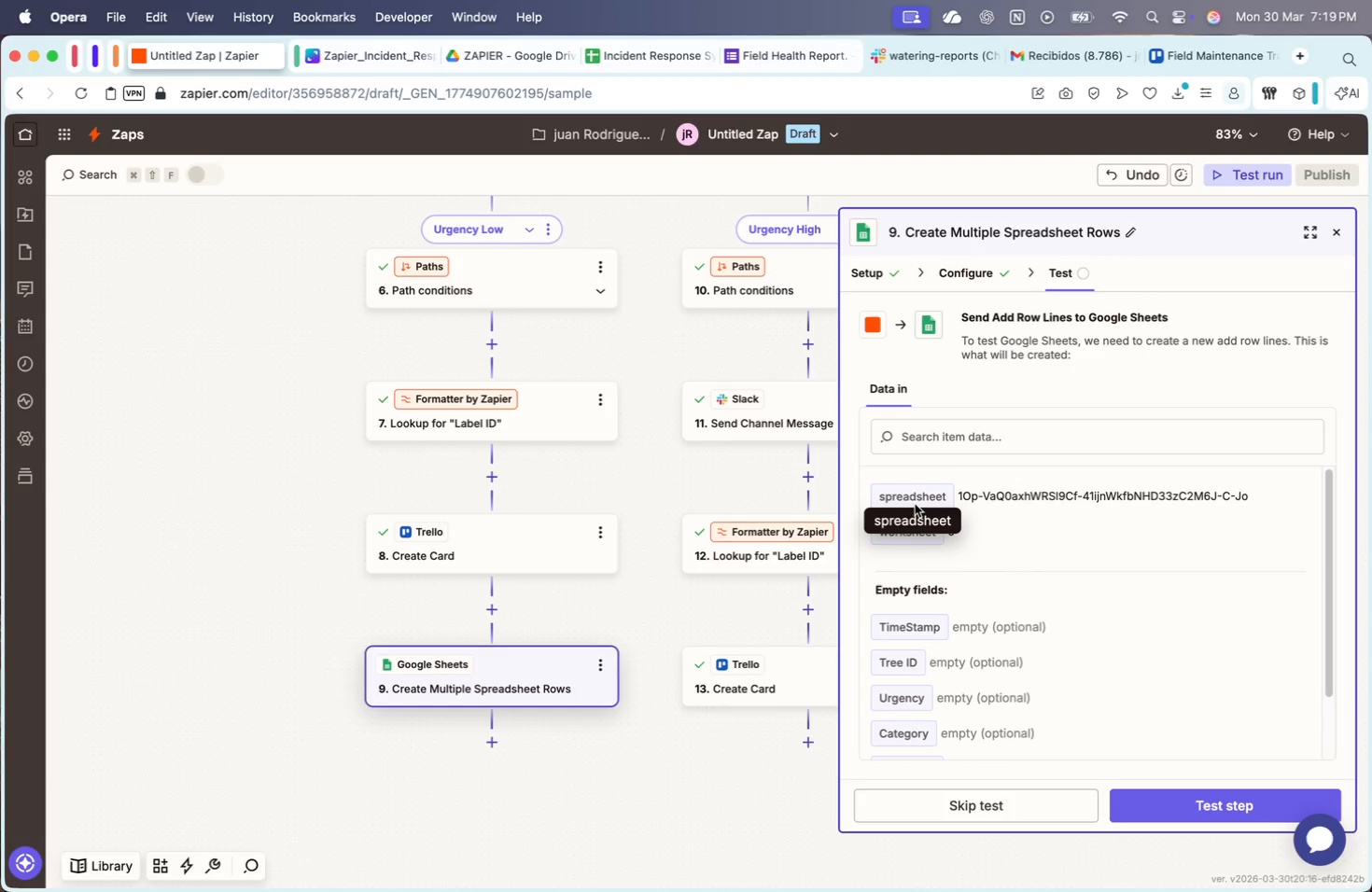 
left_click([973, 266])
 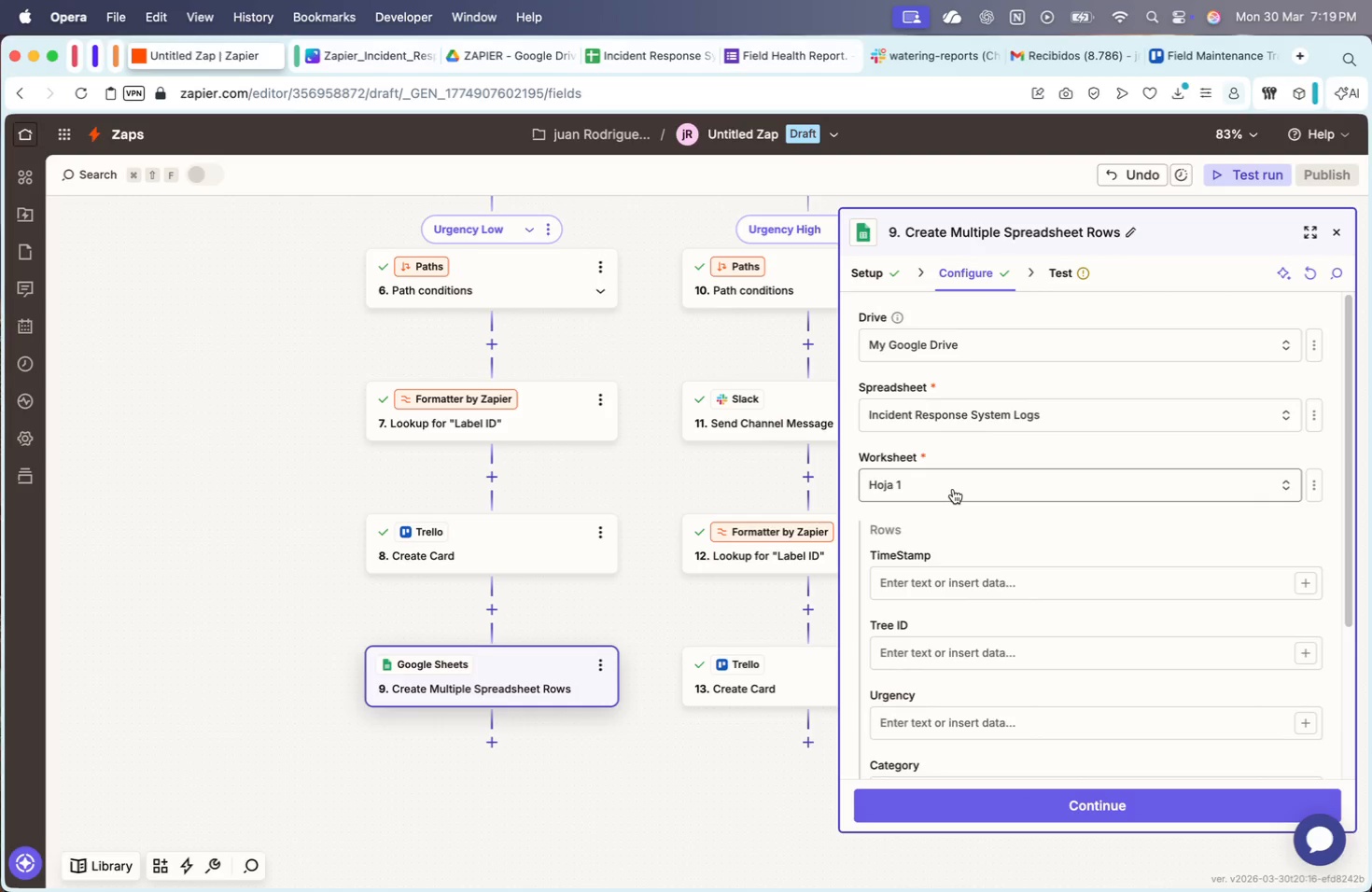 
scroll: coordinate [973, 530], scroll_direction: none, amount: 0.0
 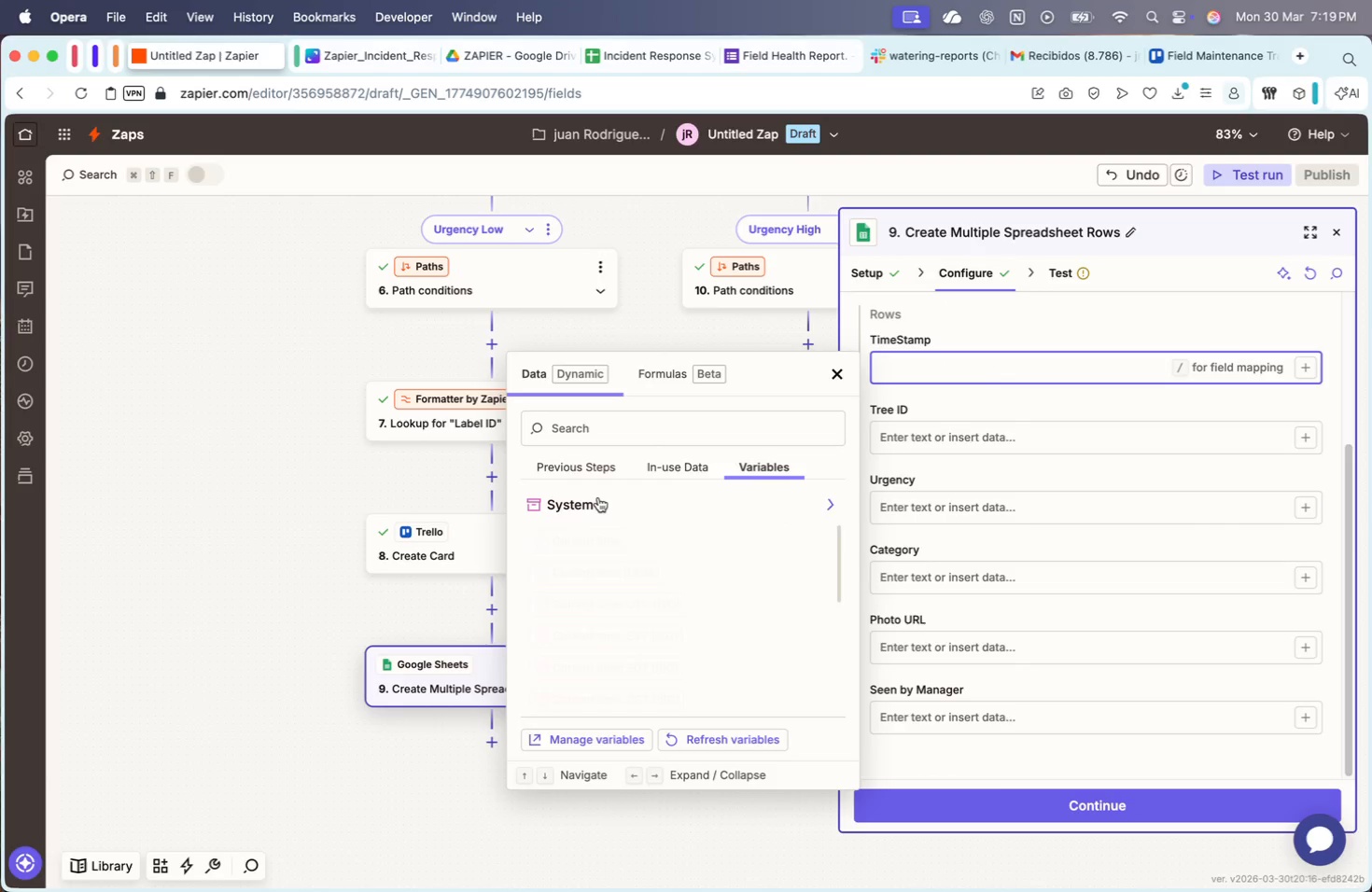 
scroll: coordinate [665, 634], scroll_direction: down, amount: 3.0
 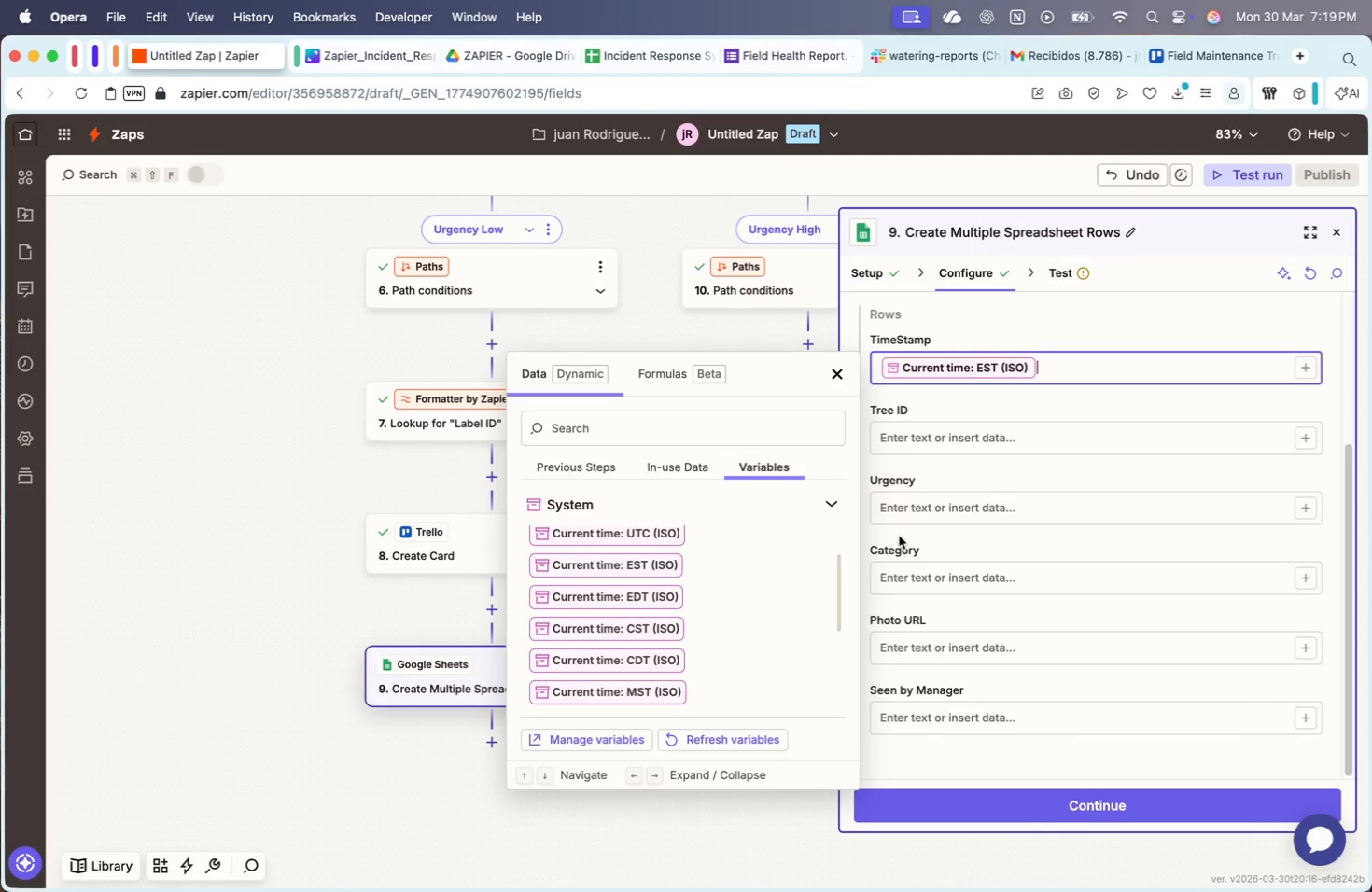 
left_click([995, 453])
 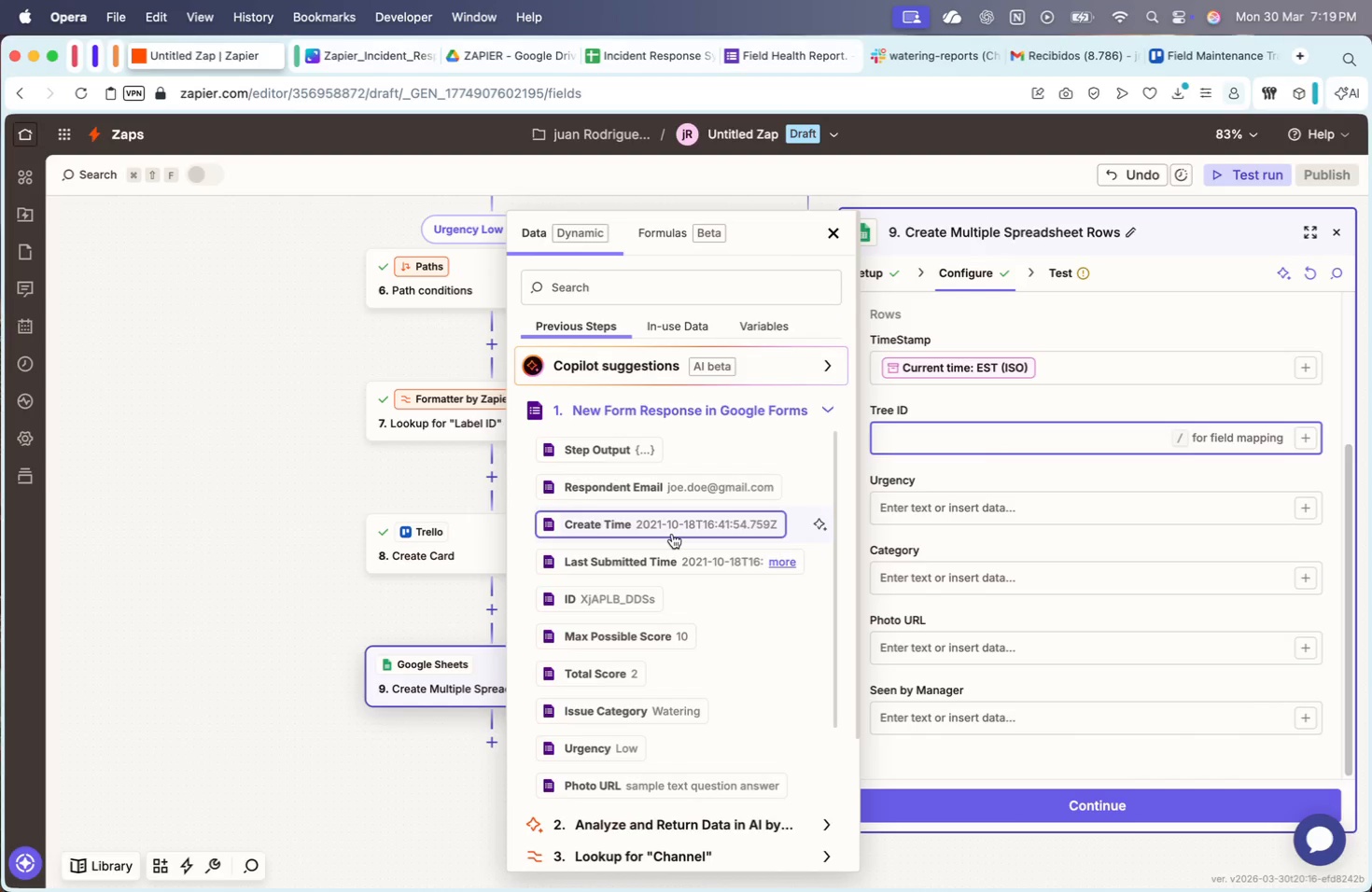 
wait(9.42)
 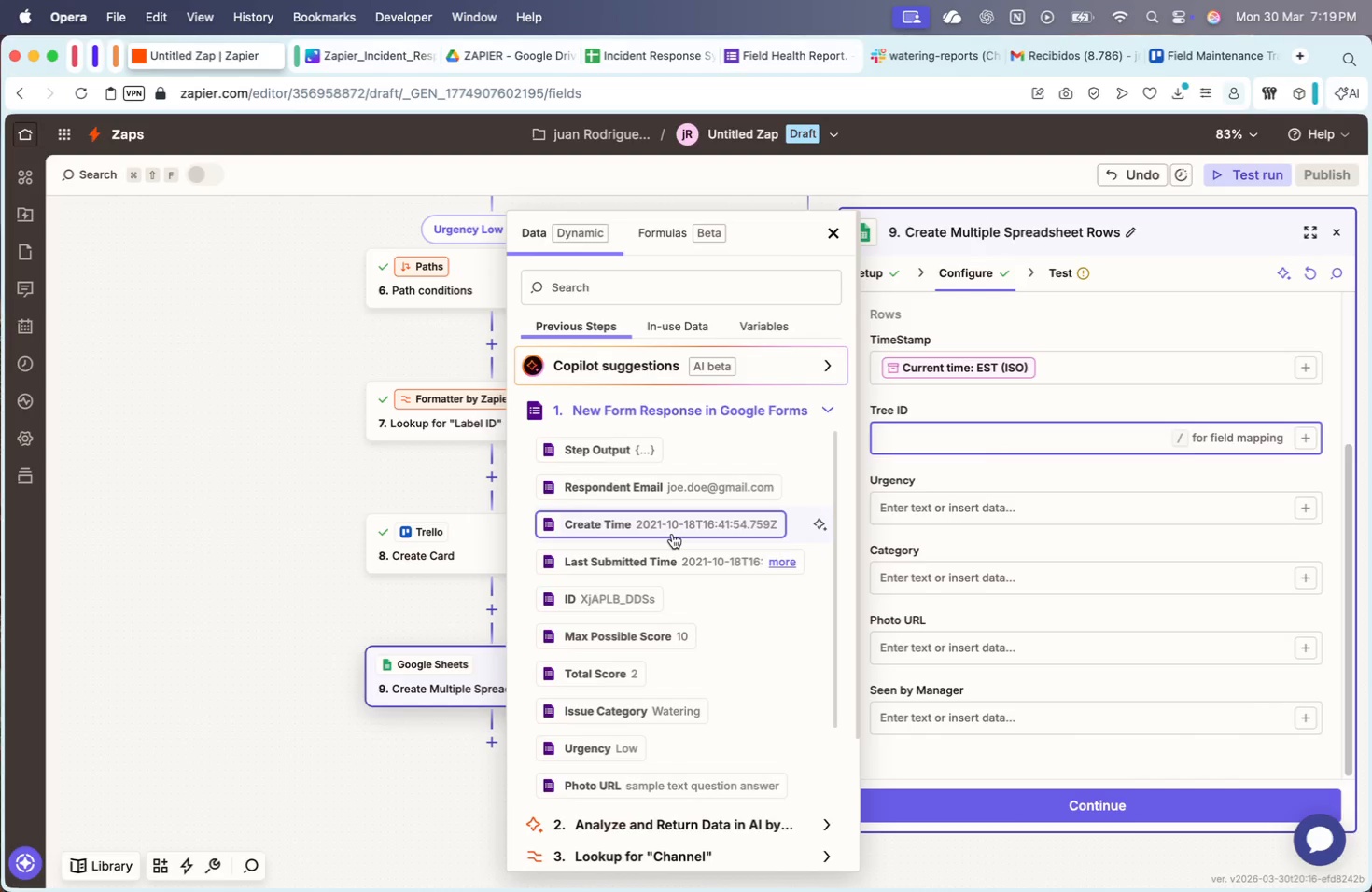 
scroll: coordinate [691, 706], scroll_direction: up, amount: 2.0
 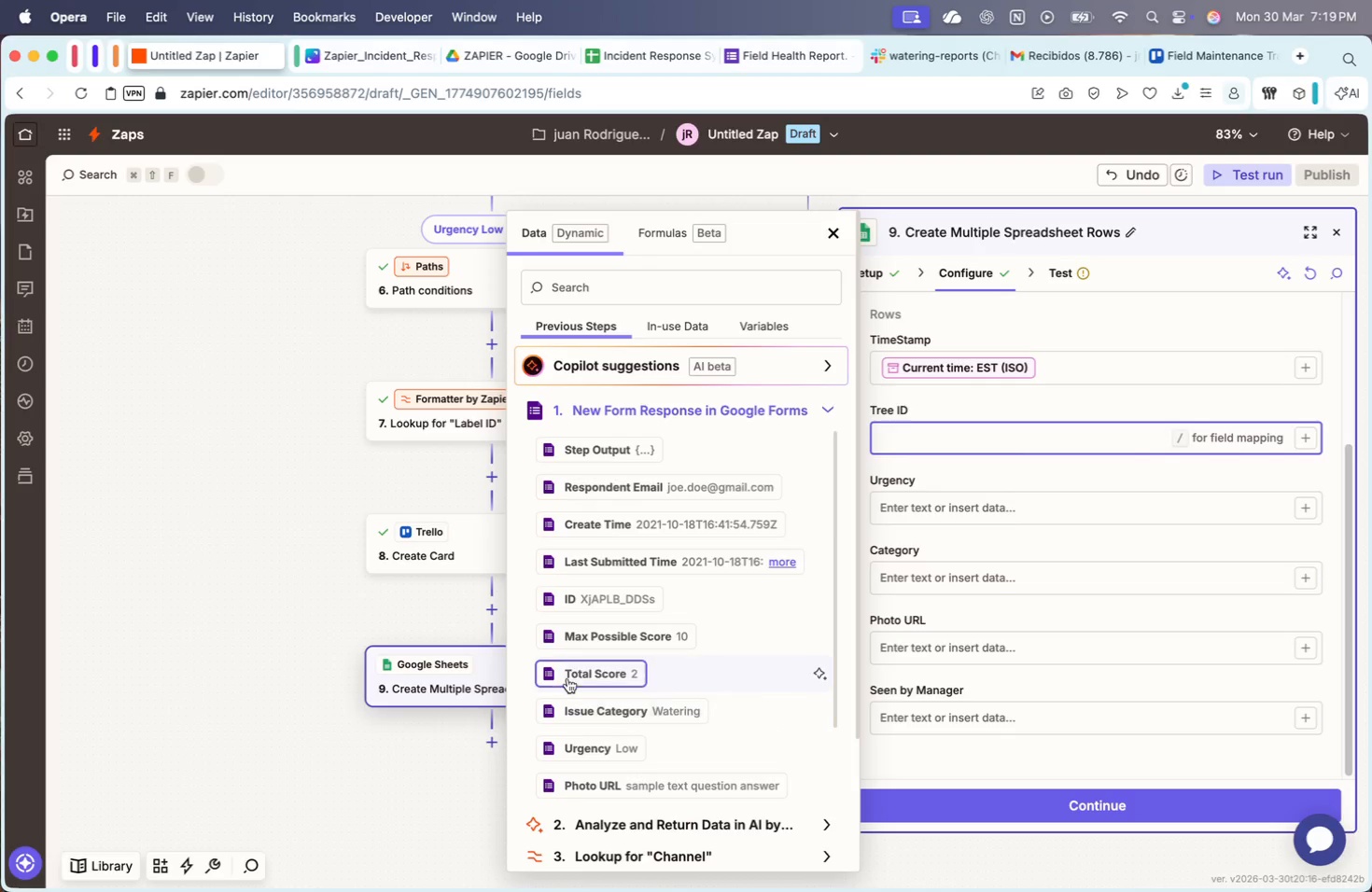 
scroll: coordinate [610, 641], scroll_direction: down, amount: 6.0
 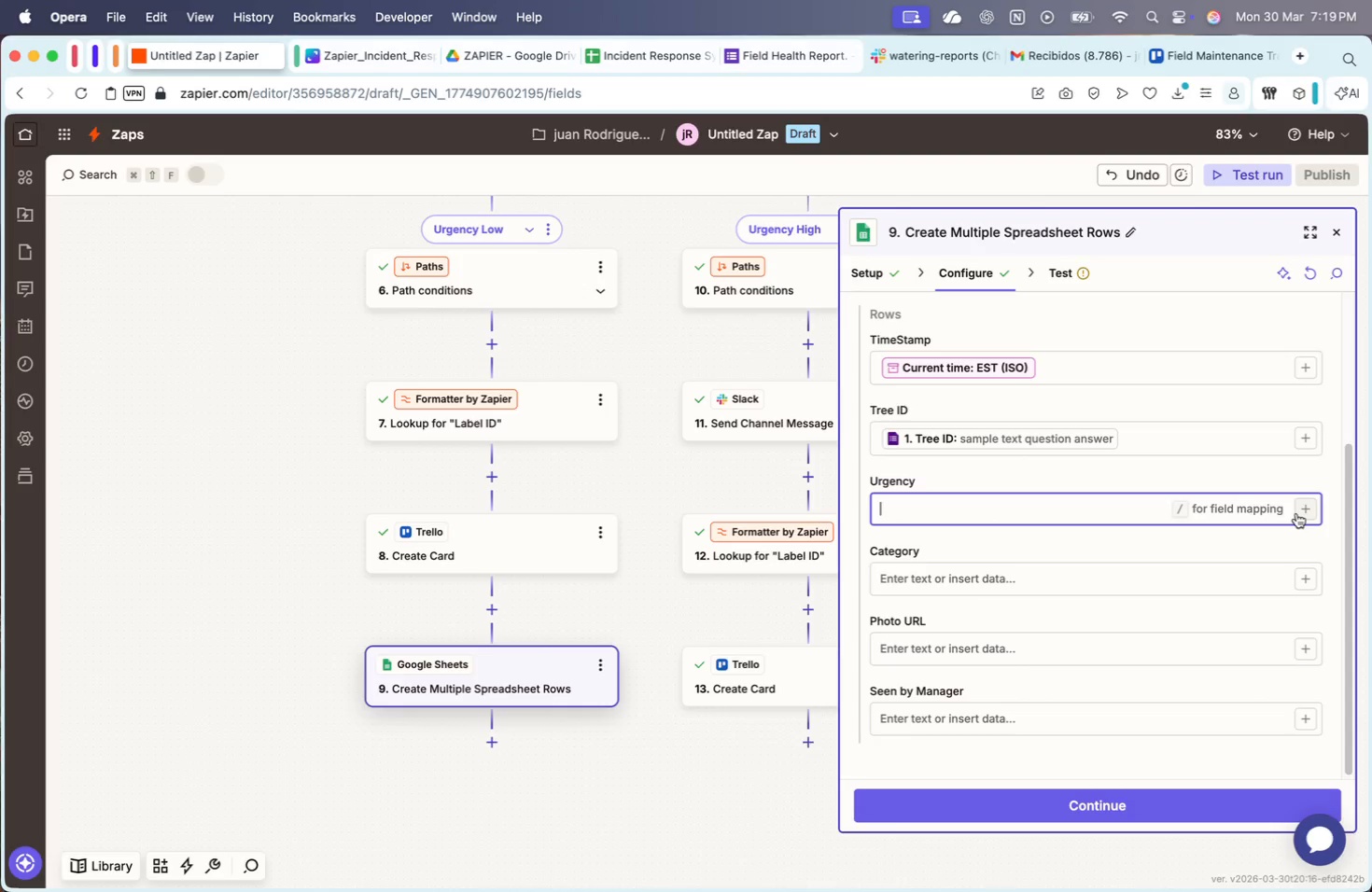 
type(Low)
 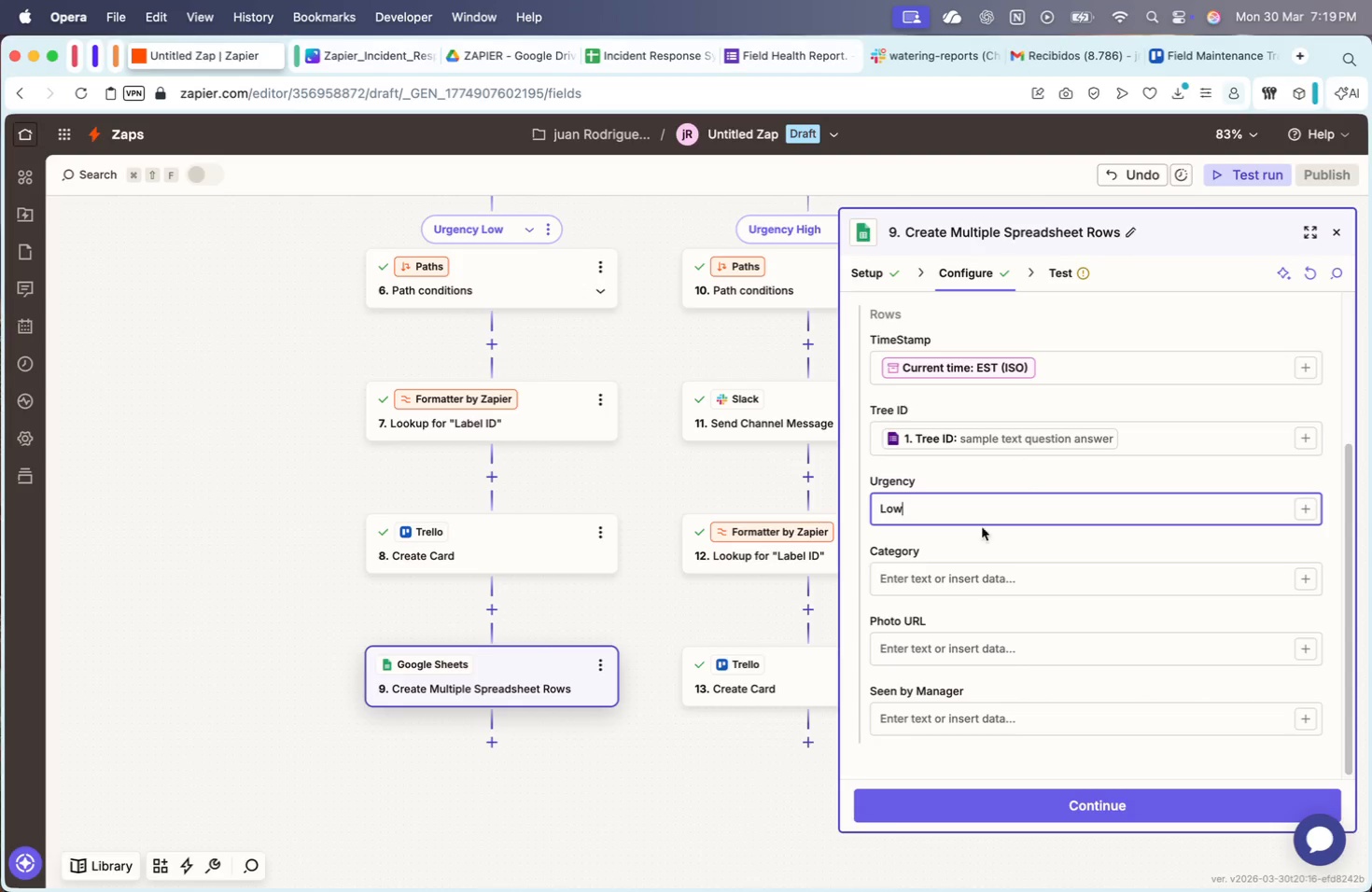 
wait(5.35)
 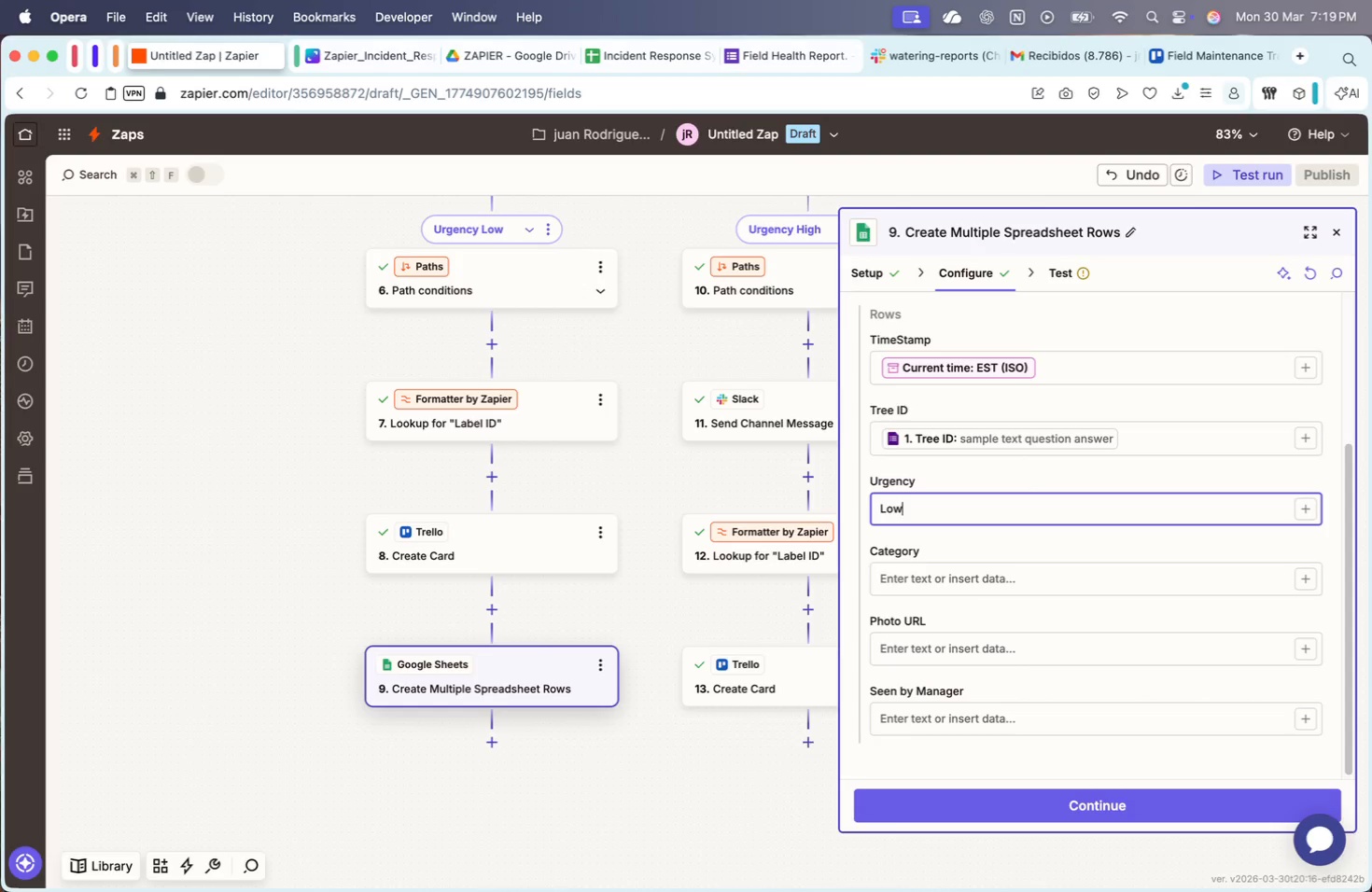 
left_click([933, 578])
 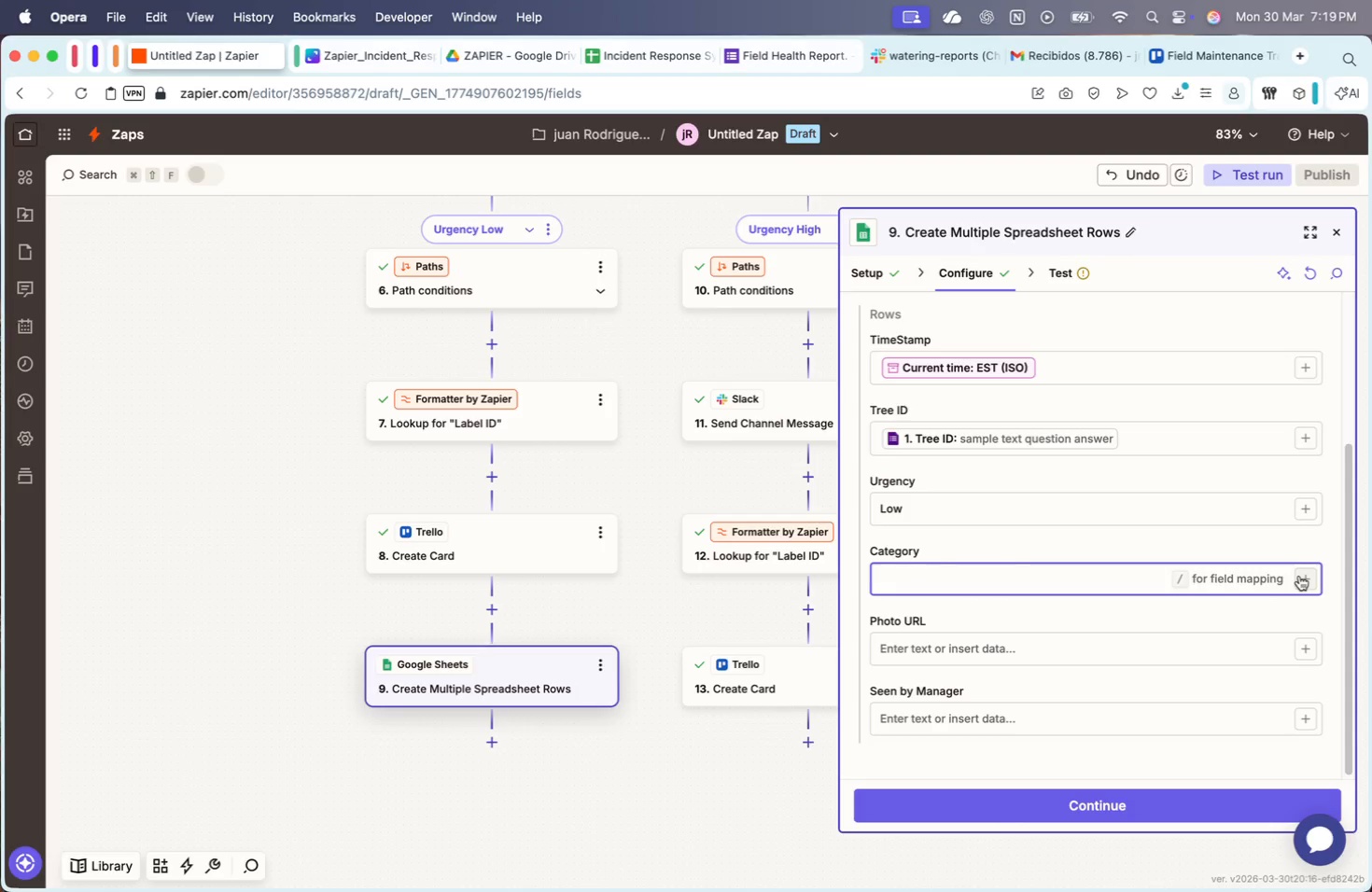 
left_click([1303, 577])
 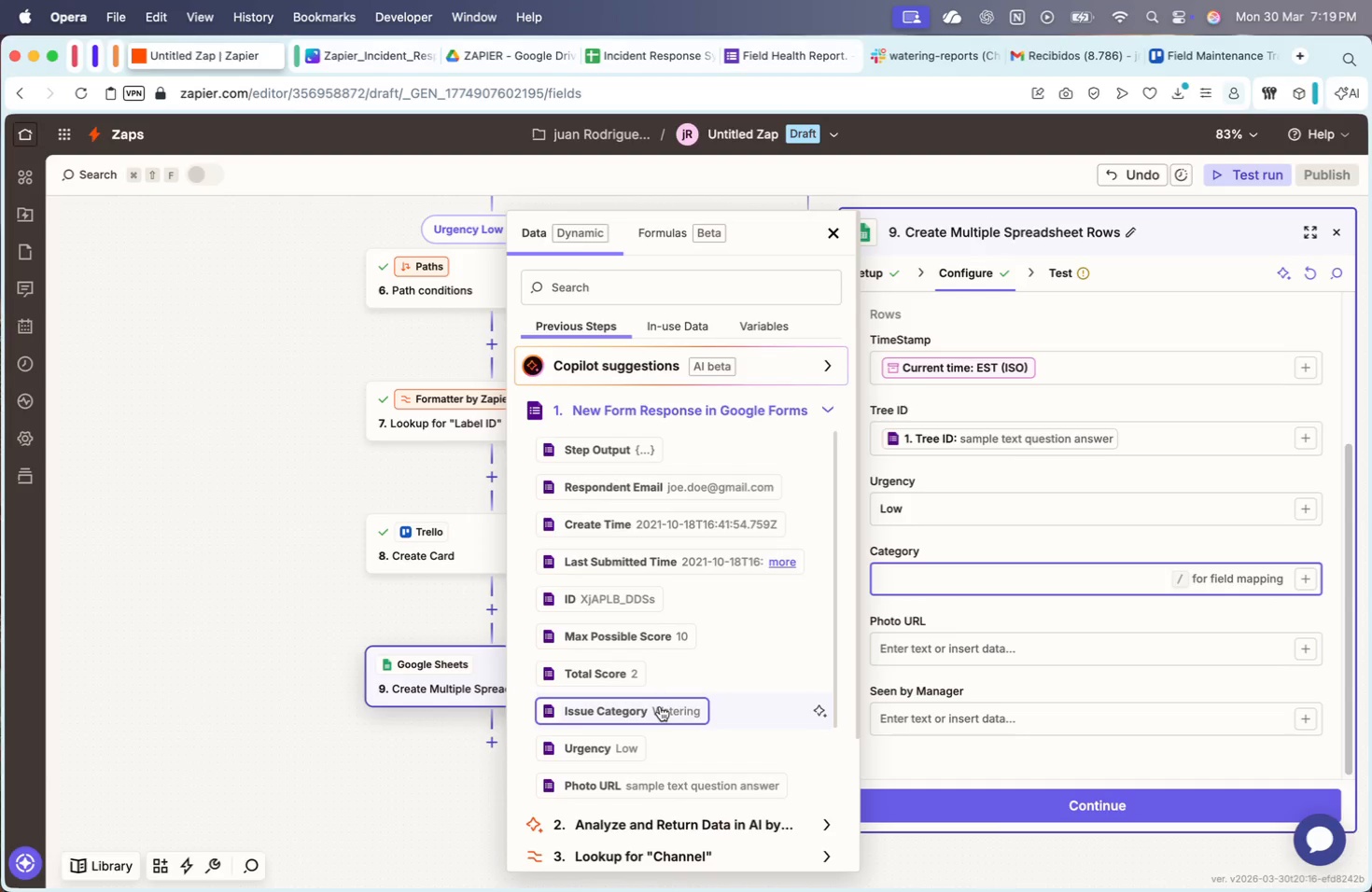 
double_click([1075, 648])
 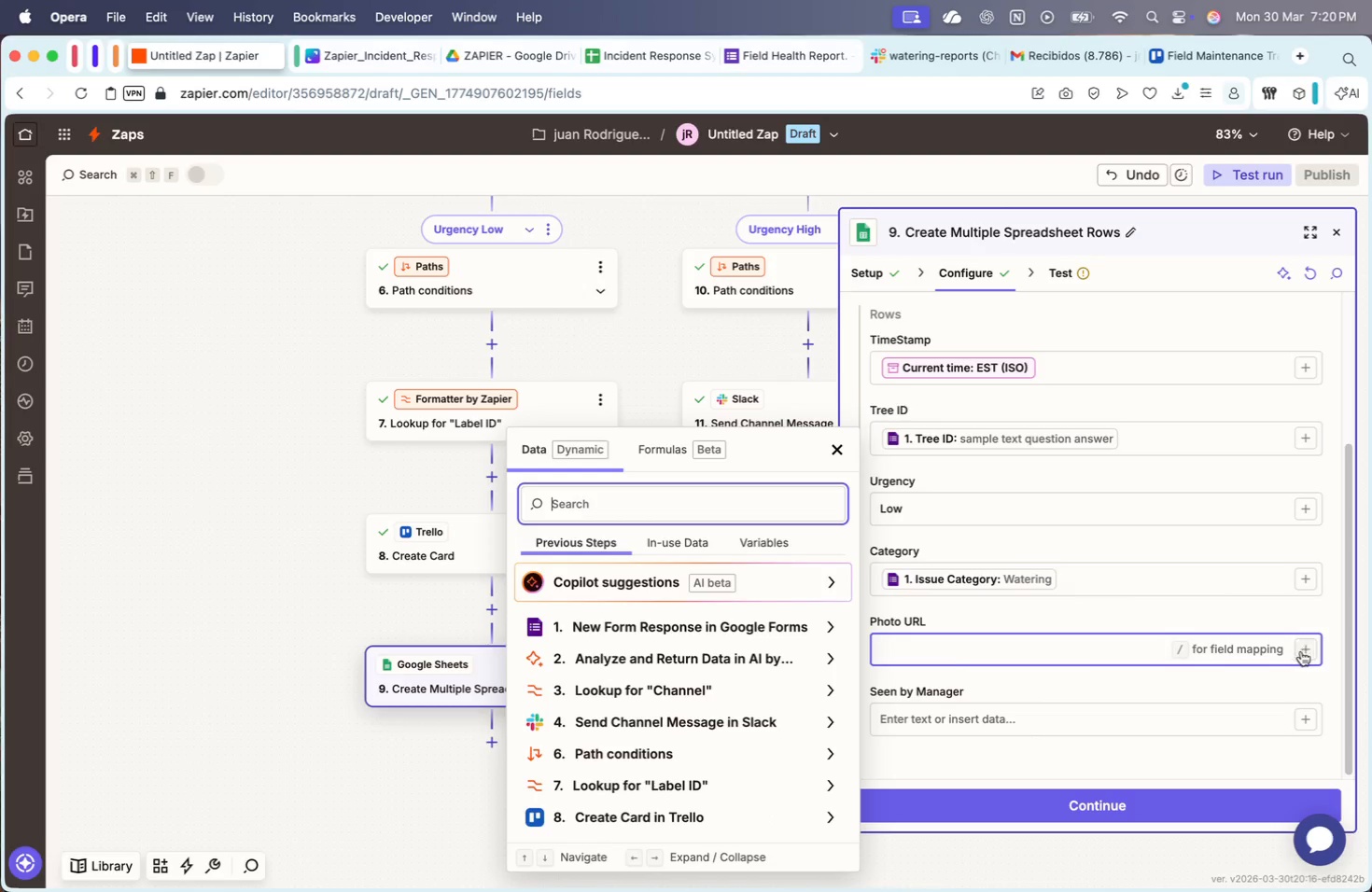 
scroll: coordinate [702, 758], scroll_direction: down, amount: 14.0
 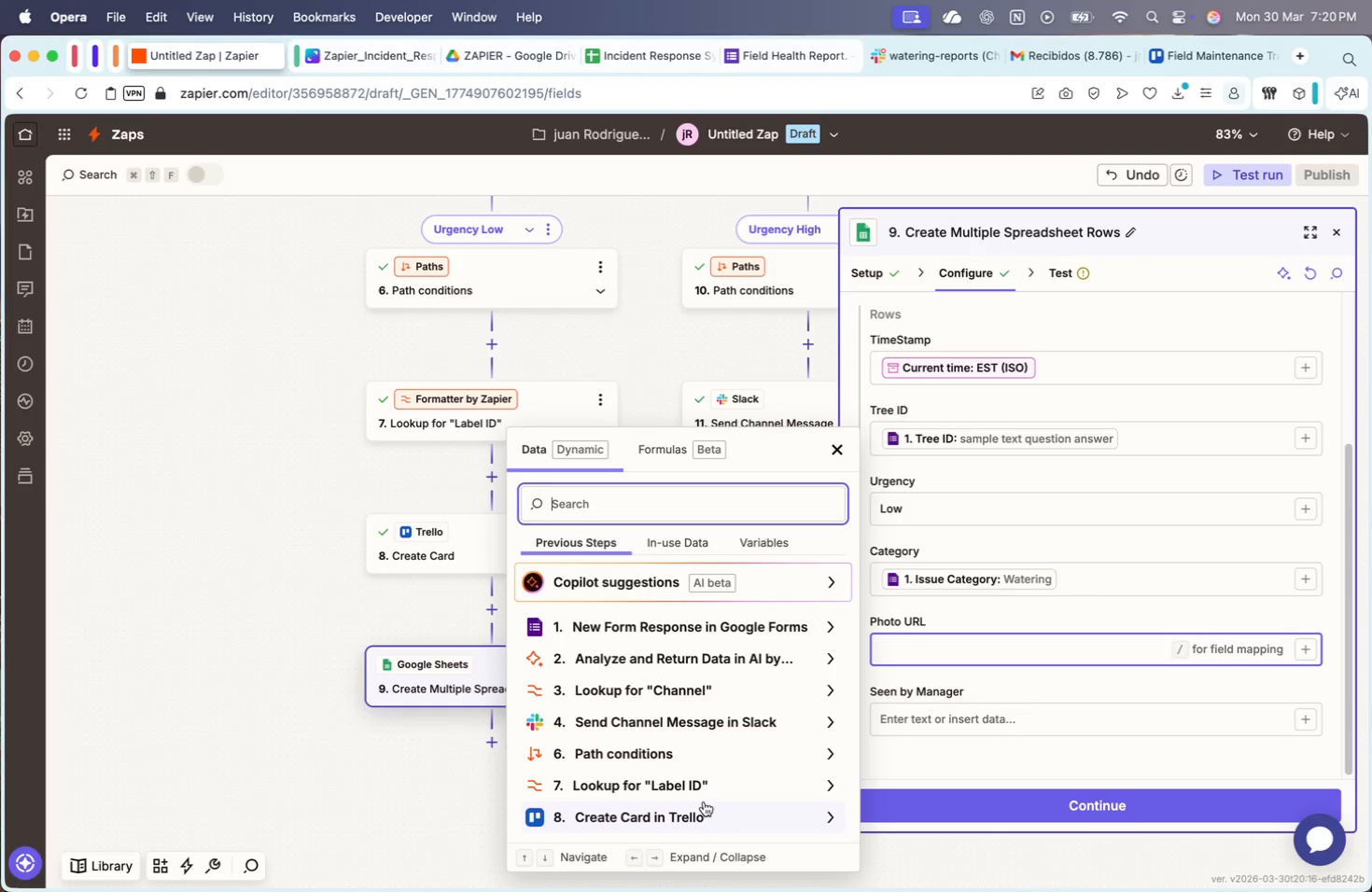 
left_click([744, 618])
 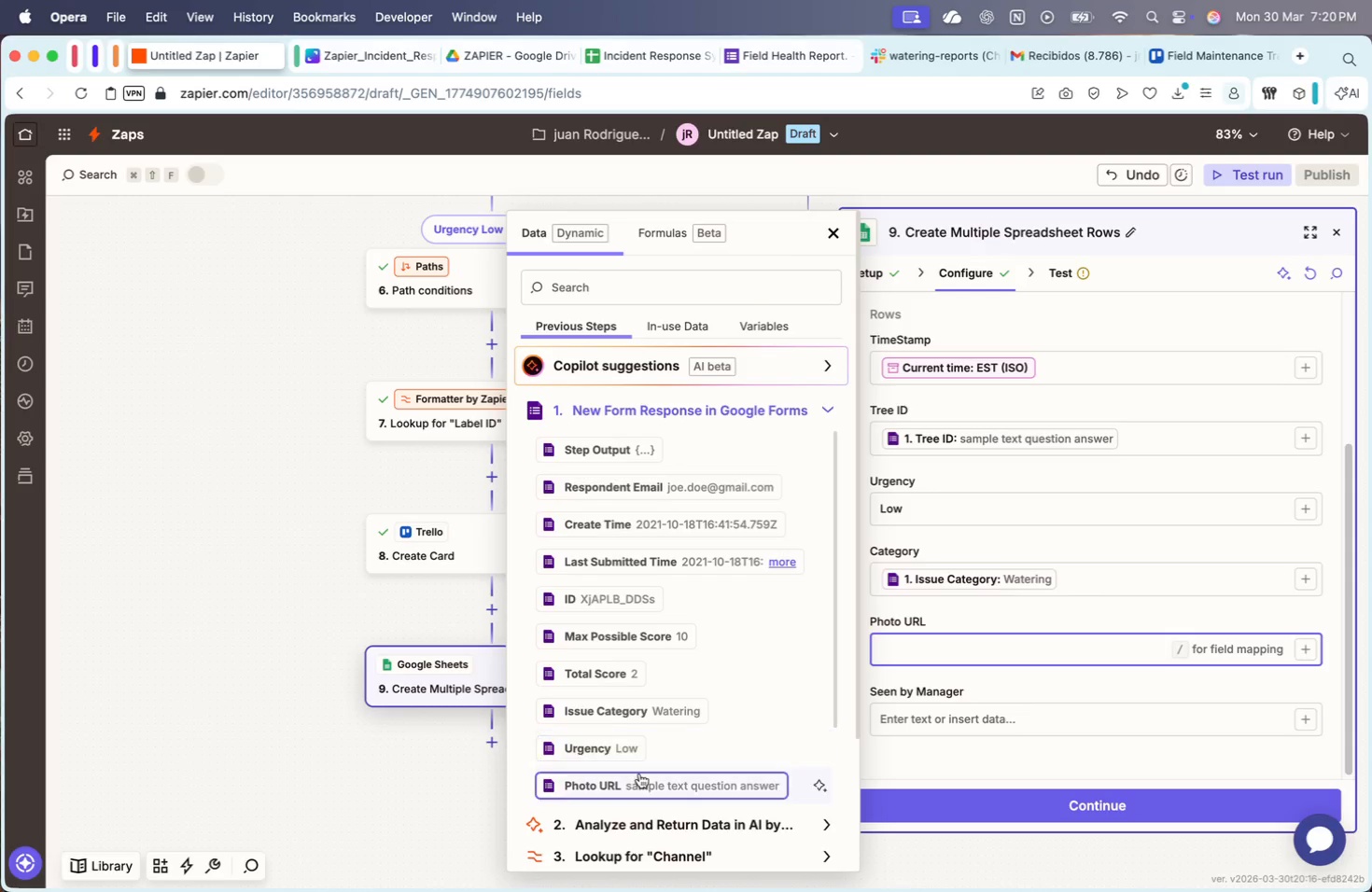 
left_click([640, 782])
 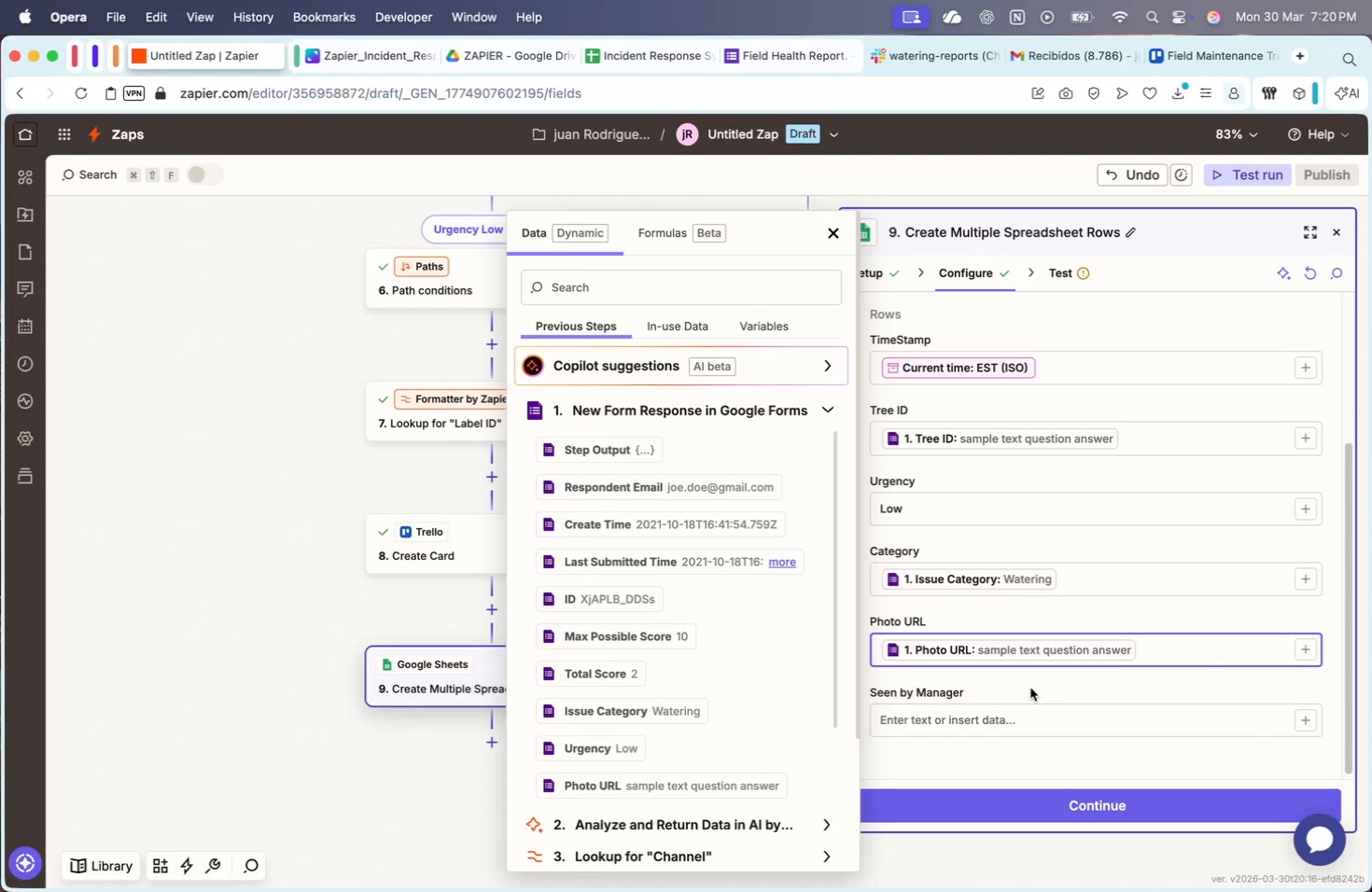 
left_click([1012, 720])
 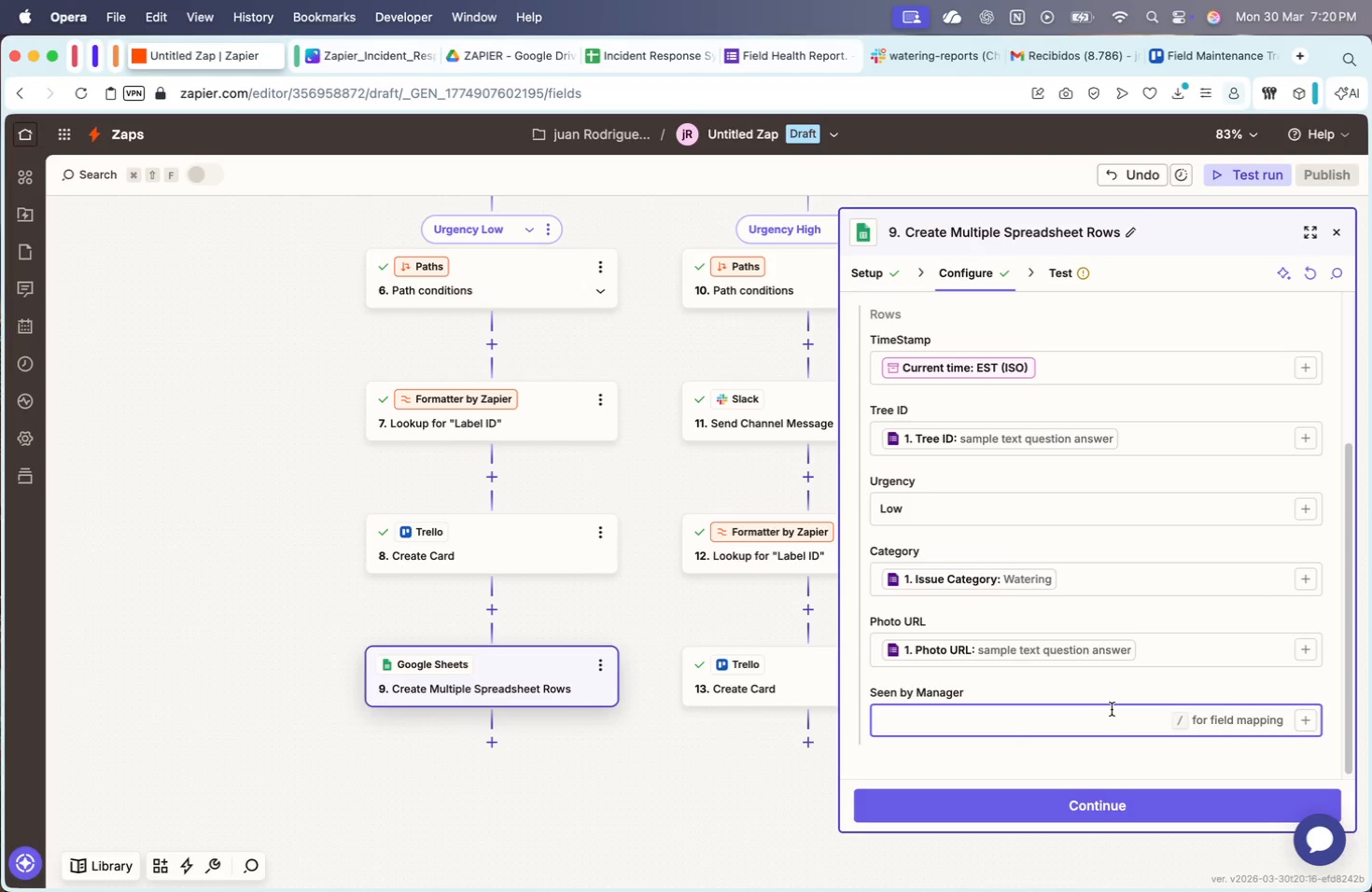 
type(NO)
 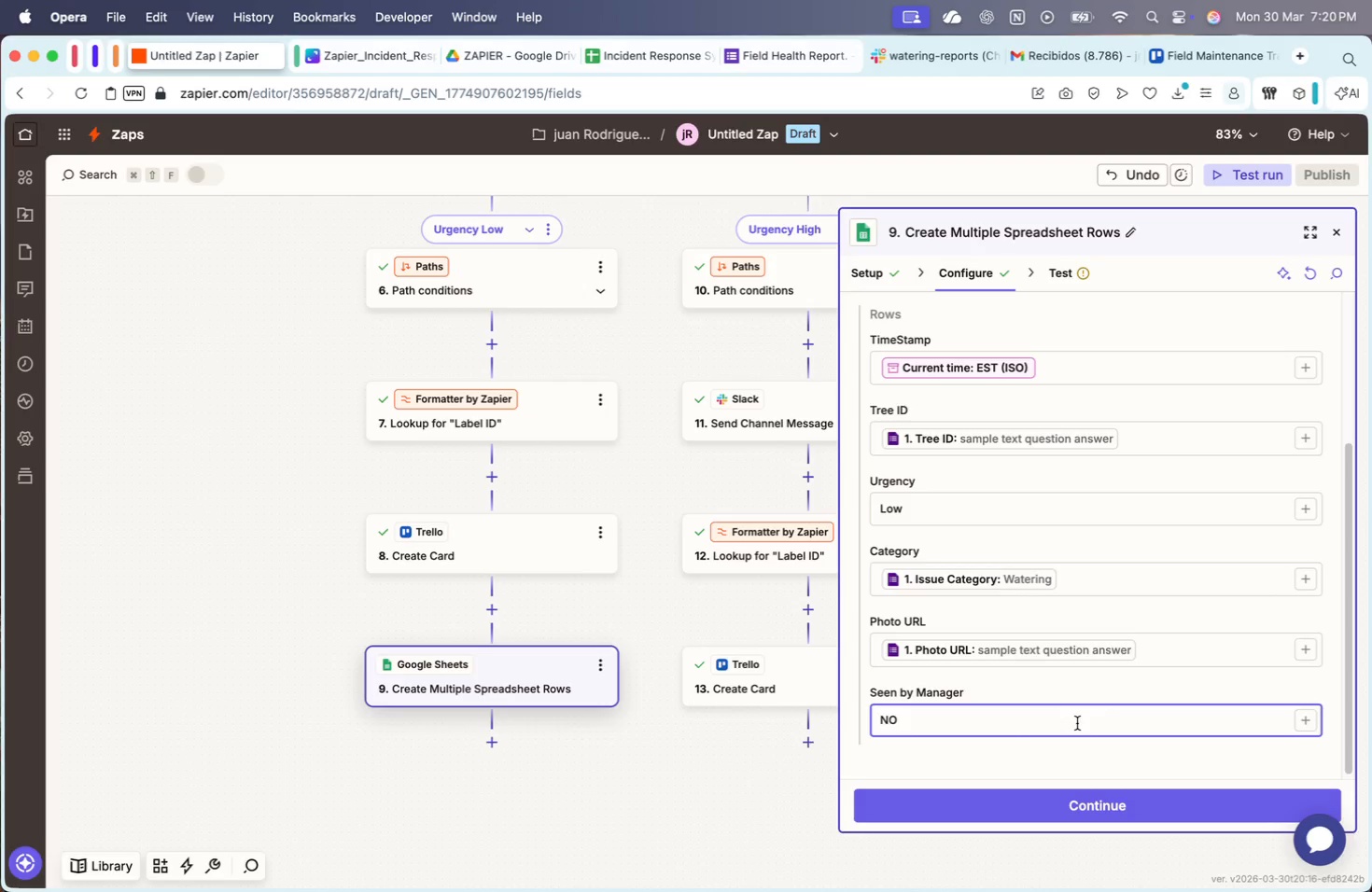 
key(Backspace)
 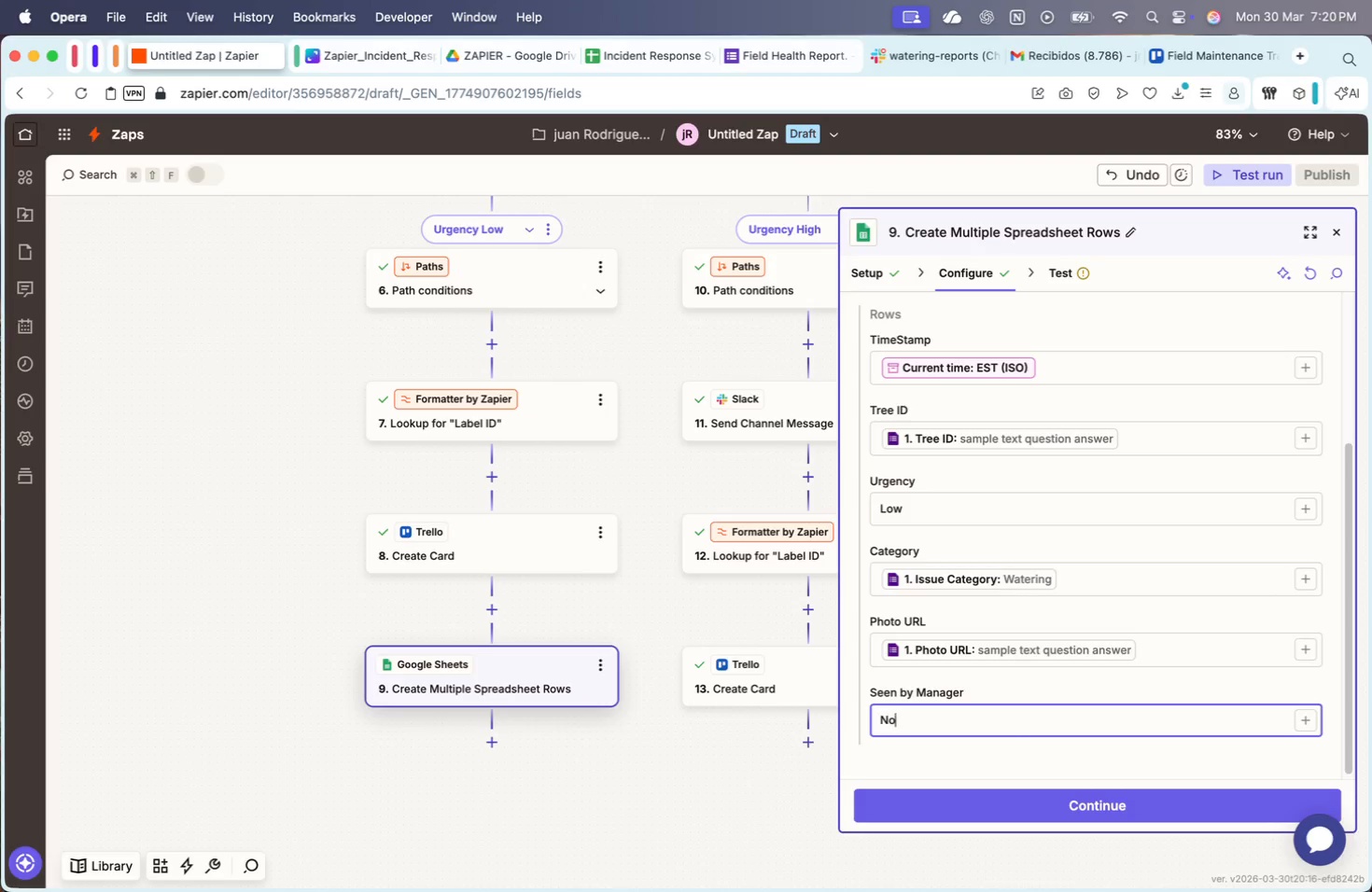 
key(O)
 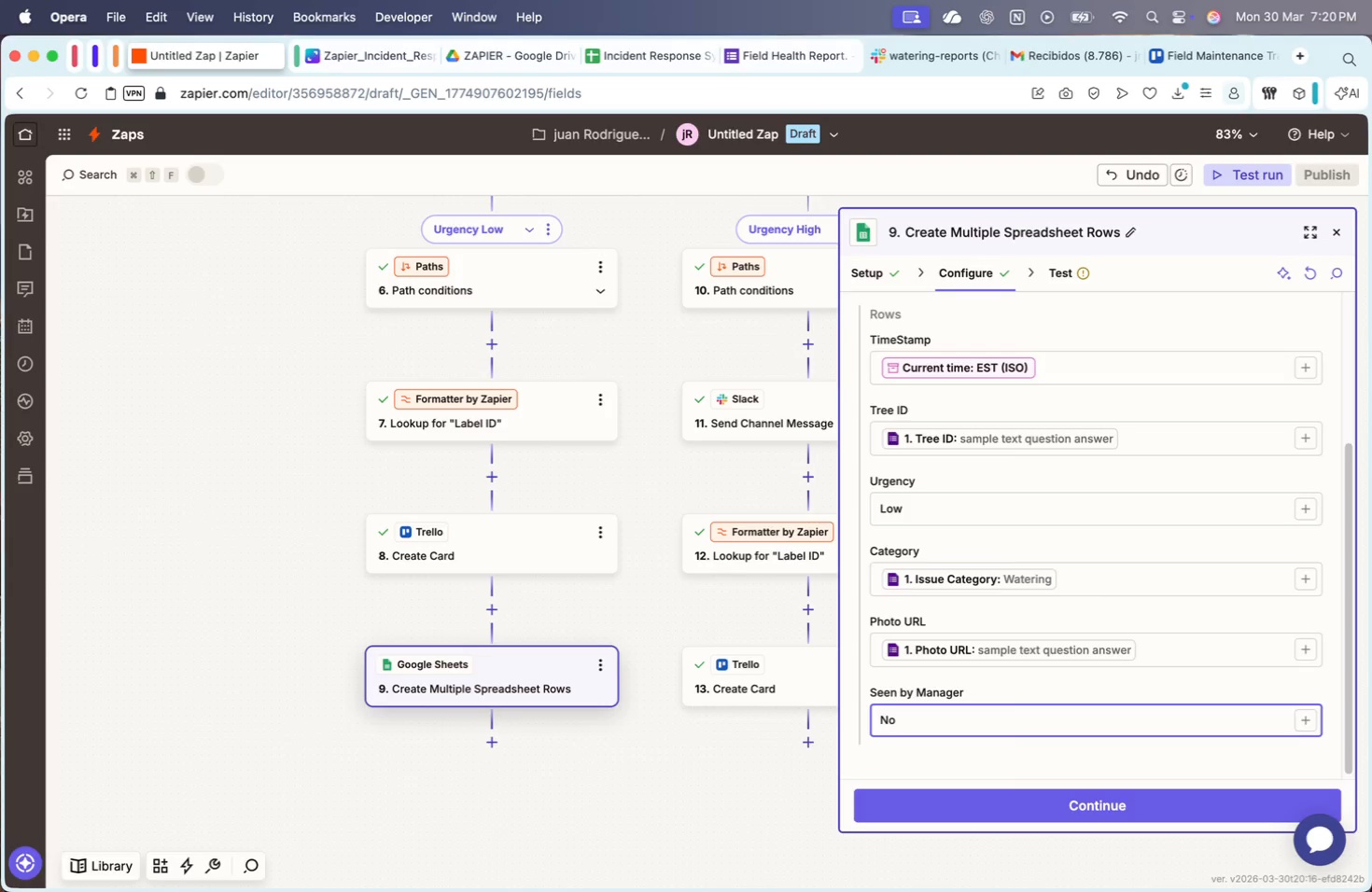 
key(Backspace)
 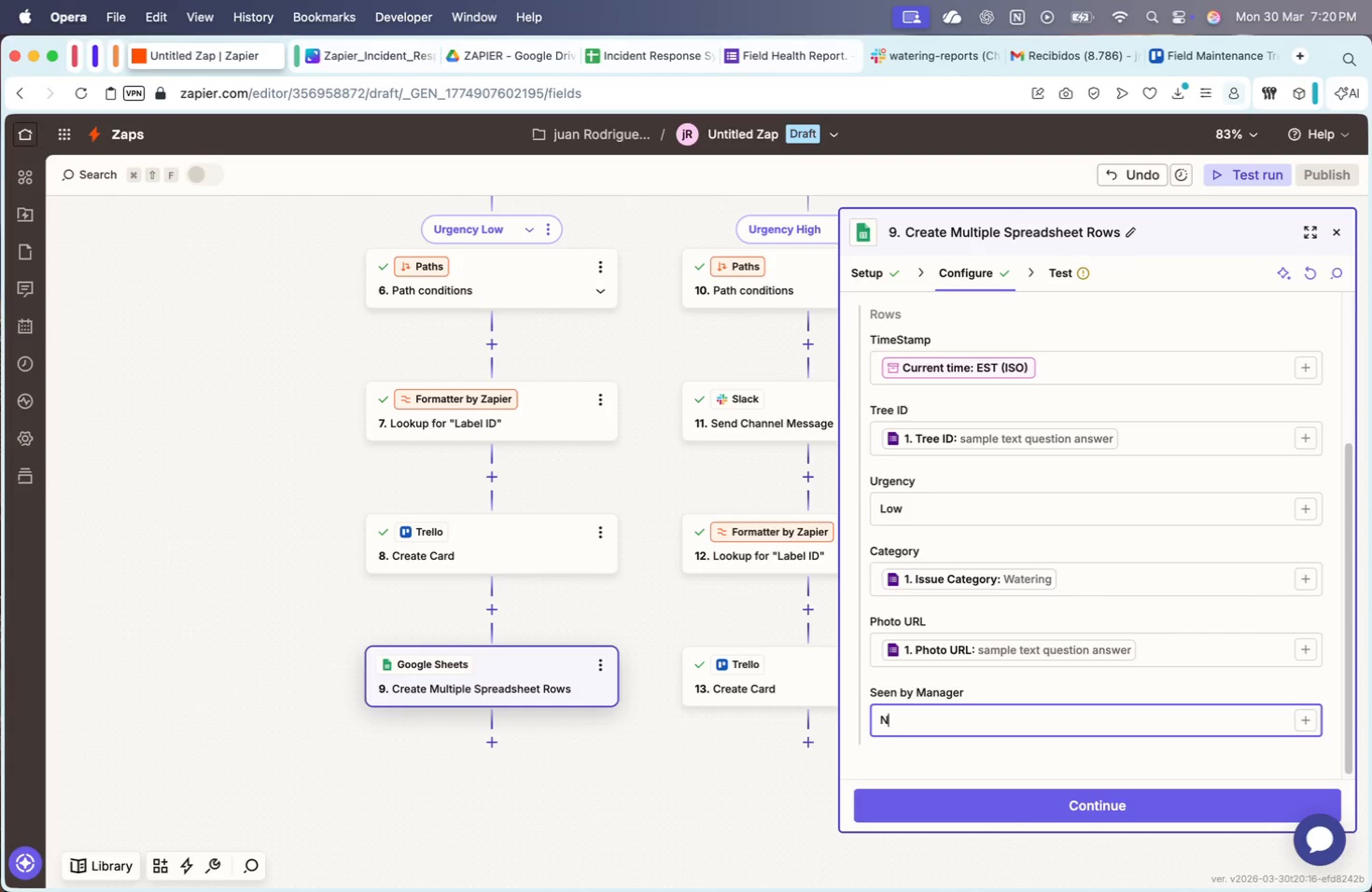 
key(CapsLock)
 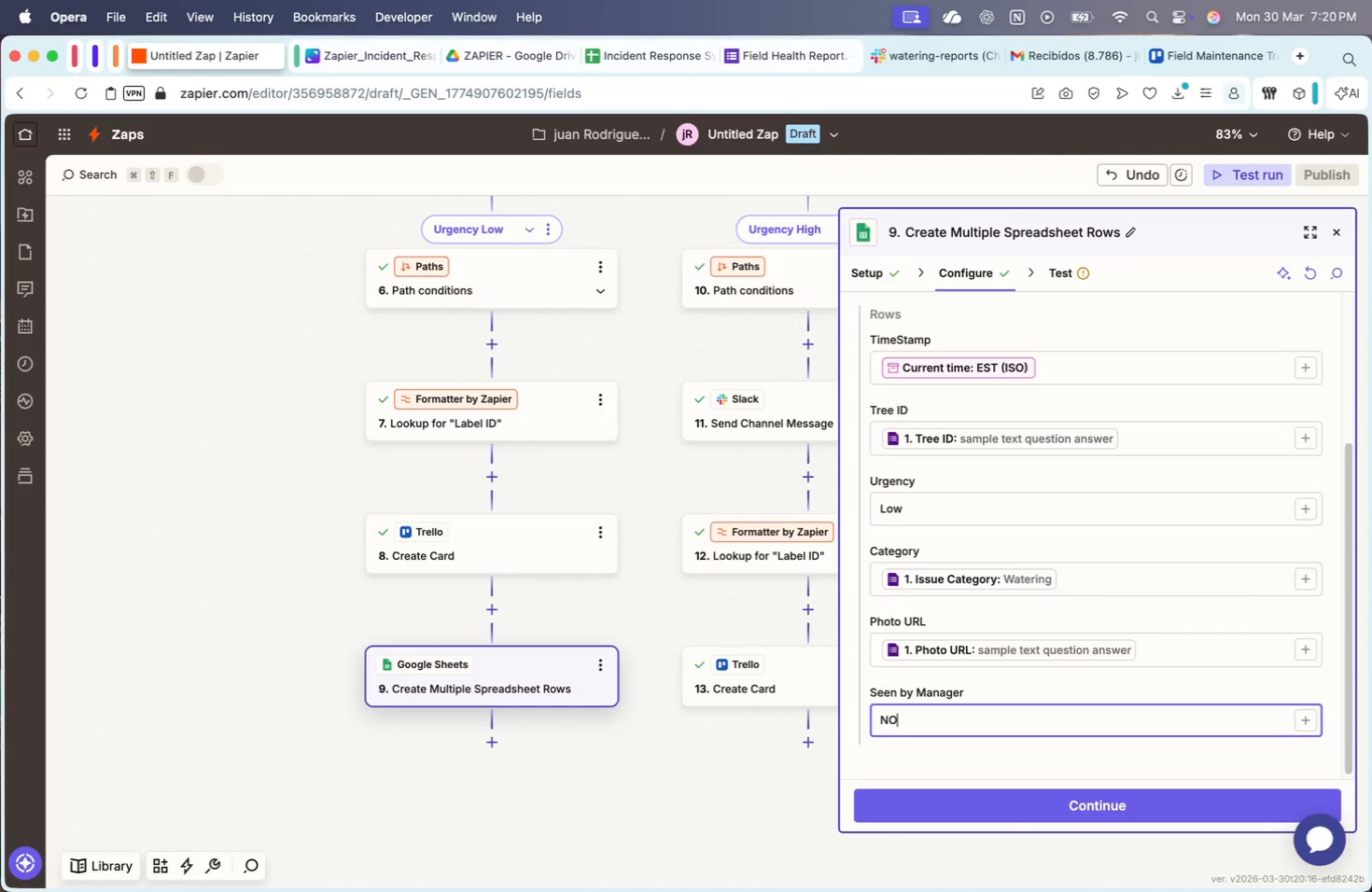 
key(O)
 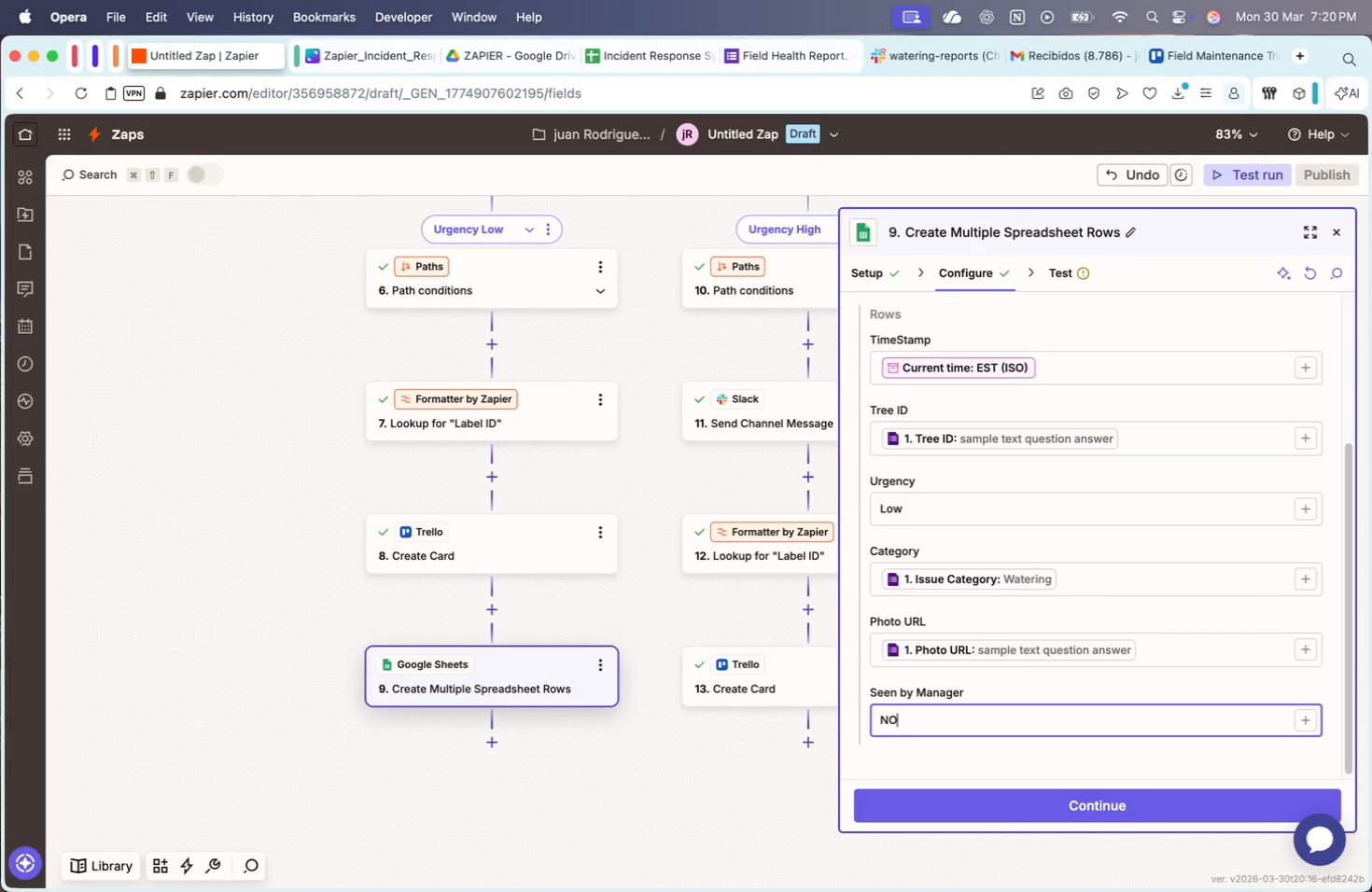 
key(CapsLock)
 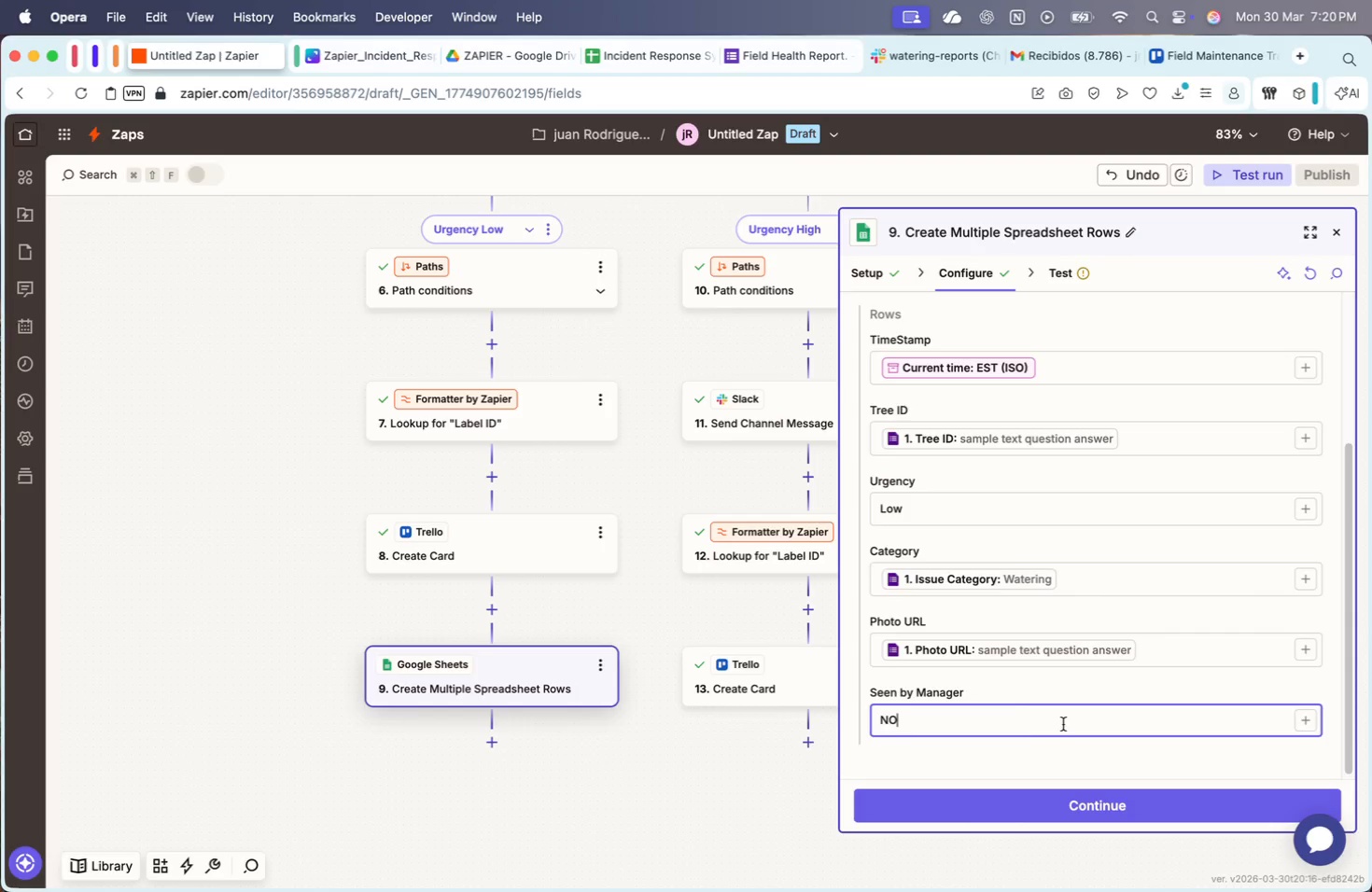 
scroll: coordinate [997, 662], scroll_direction: down, amount: 14.0
 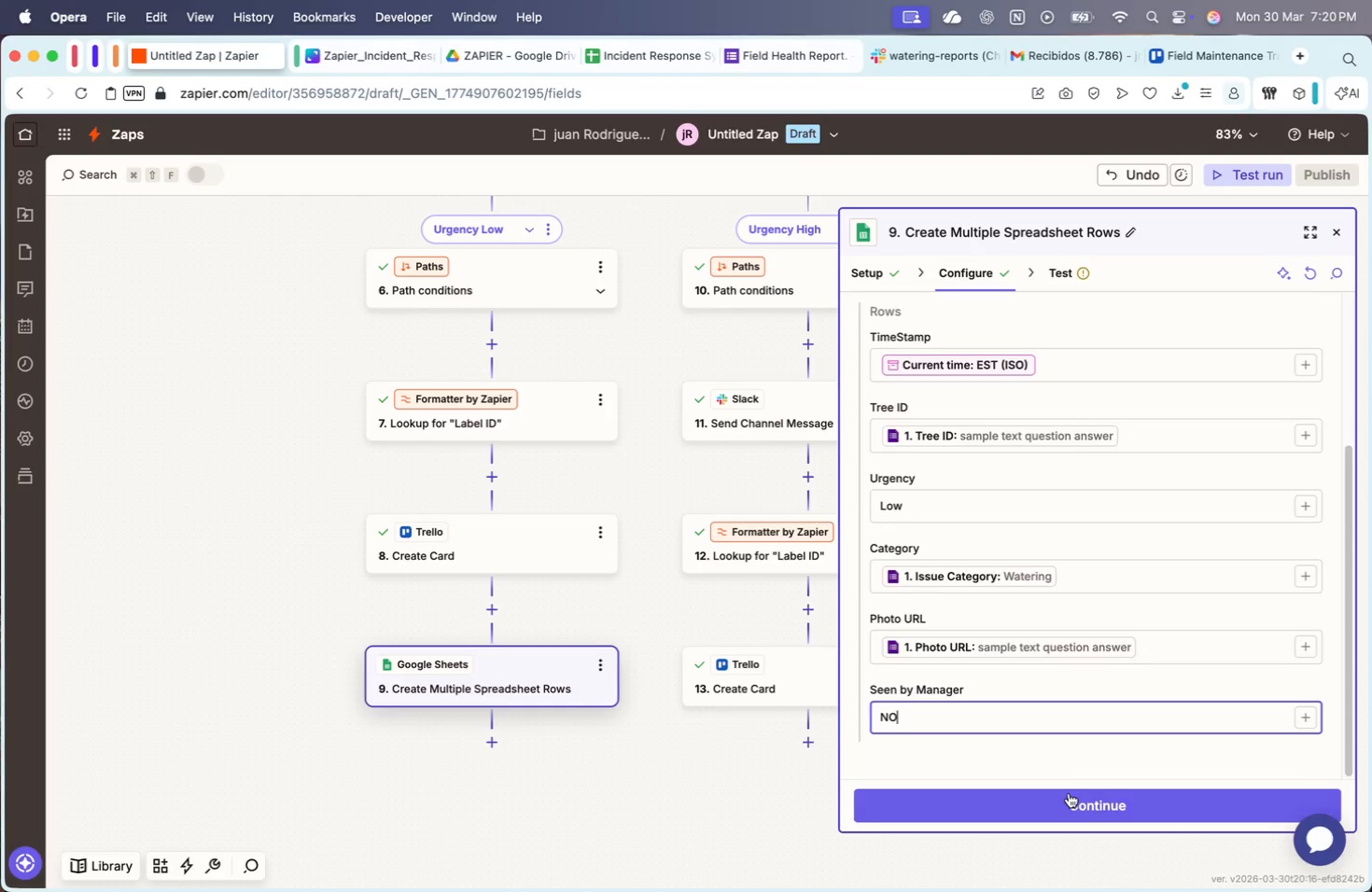 
left_click([1067, 800])
 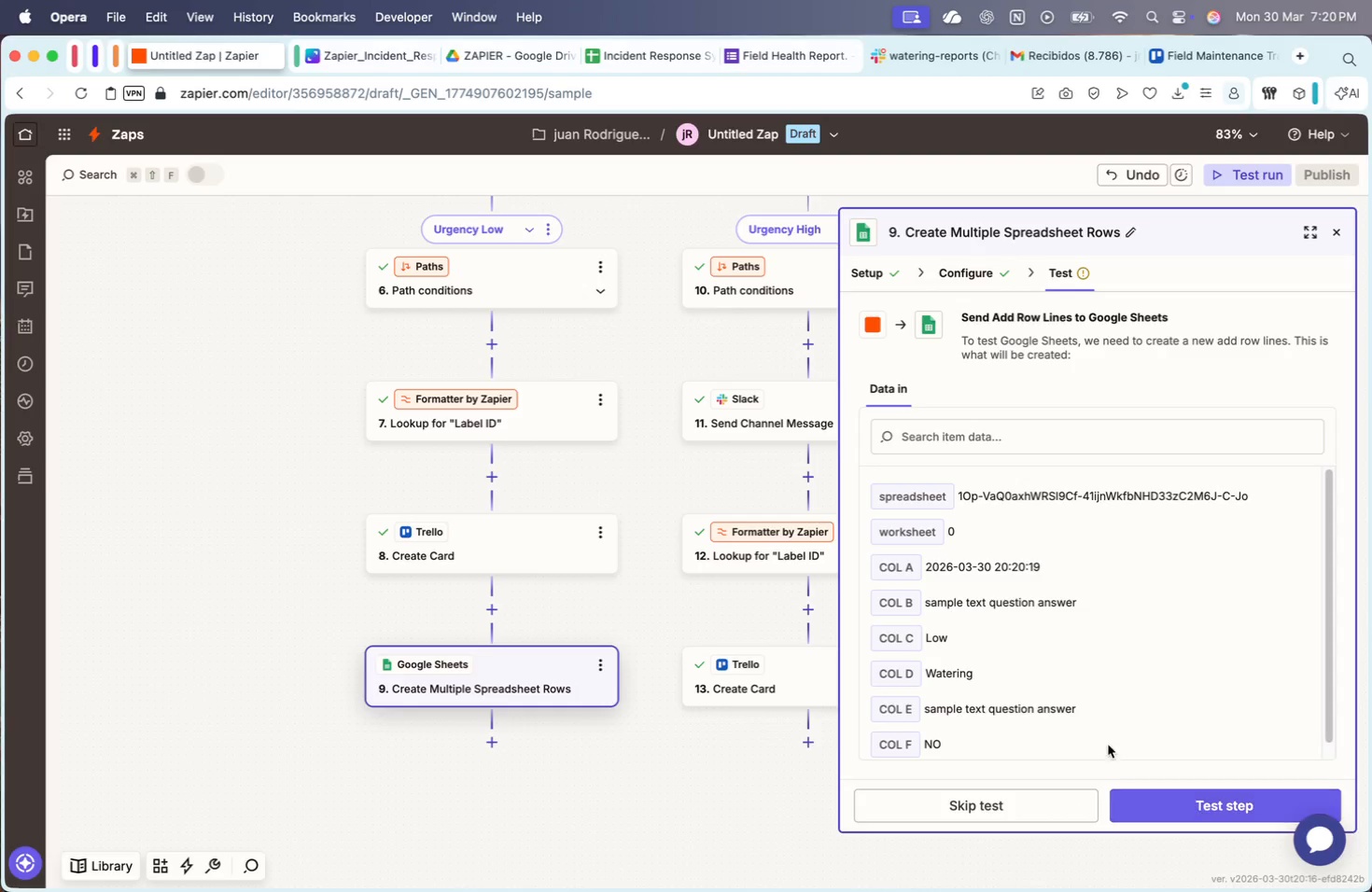 
scroll: coordinate [979, 577], scroll_direction: down, amount: 20.0
 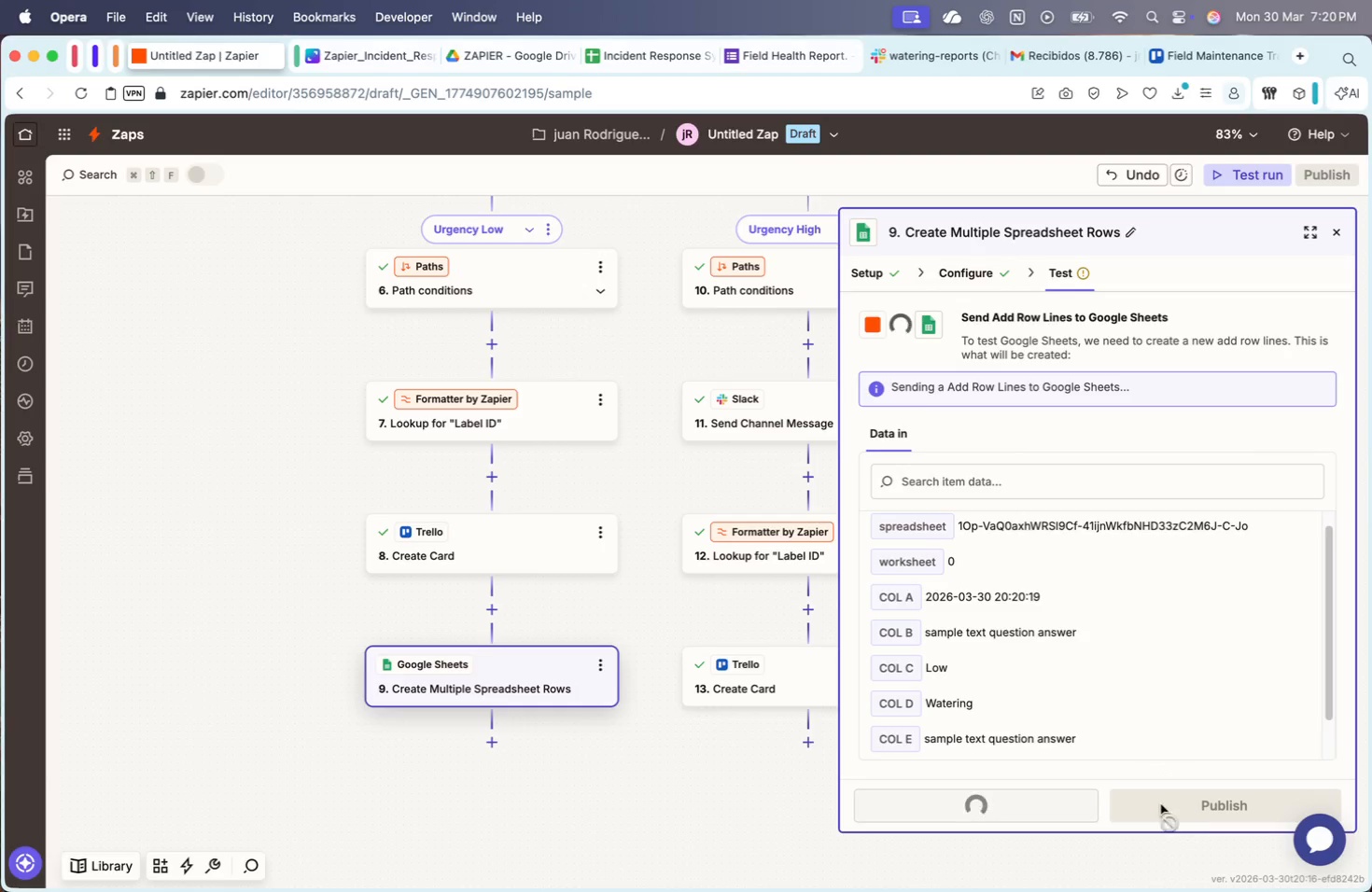 
mouse_move([718, 648])
 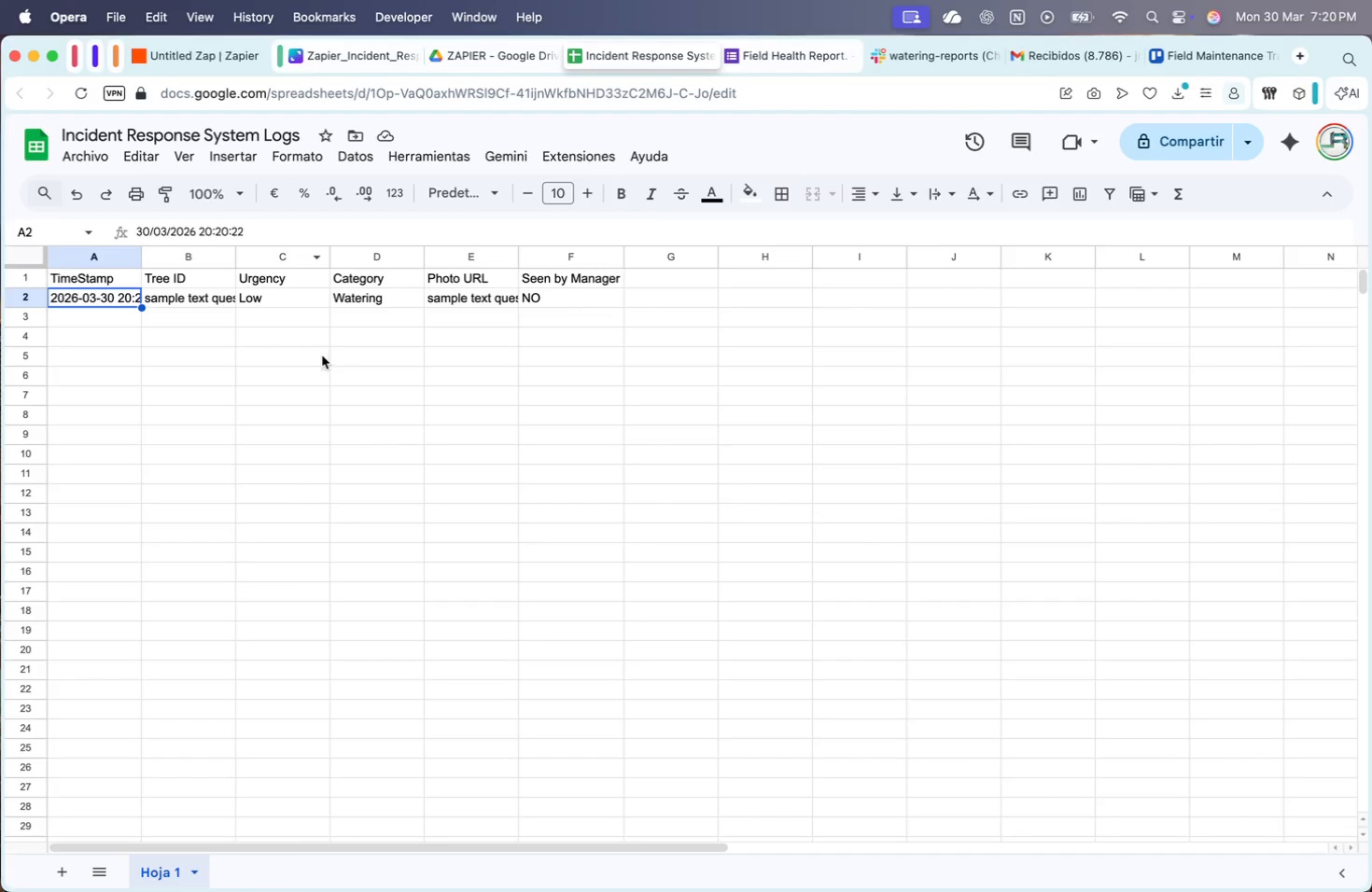 
left_click([211, 55])
 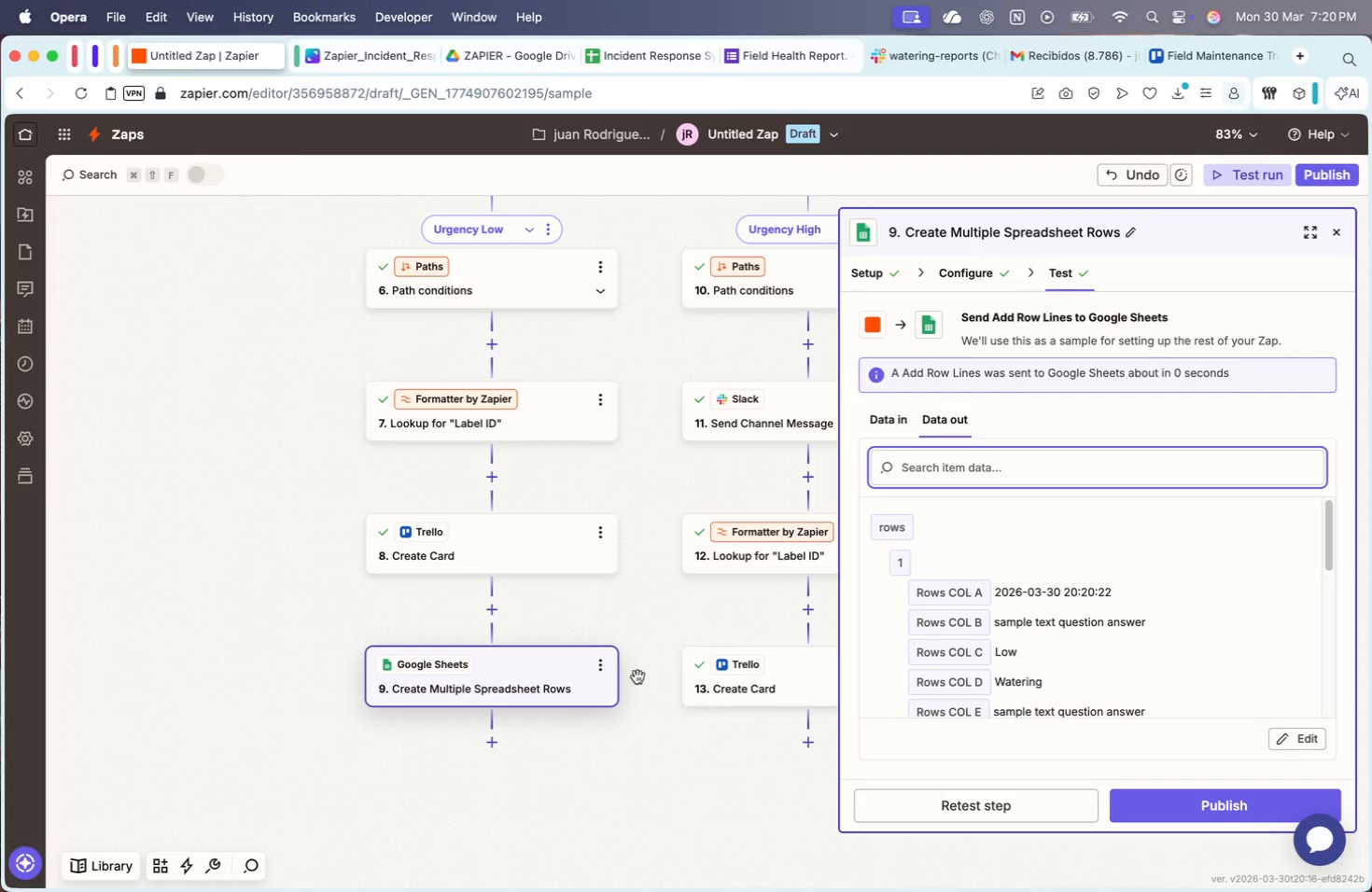 
left_click_drag(start_coordinate=[705, 807], to_coordinate=[555, 681])
 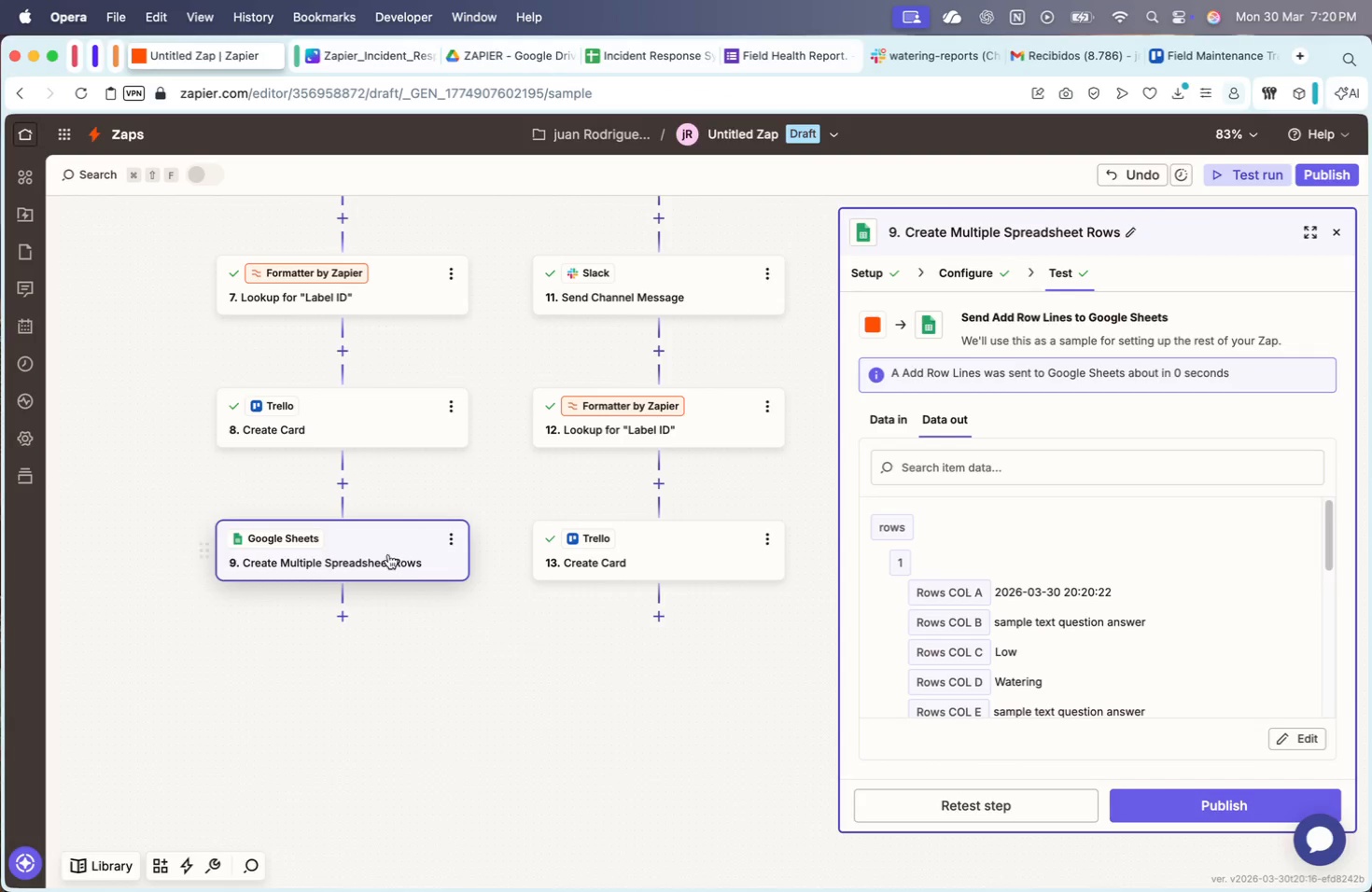 
left_click([385, 549])
 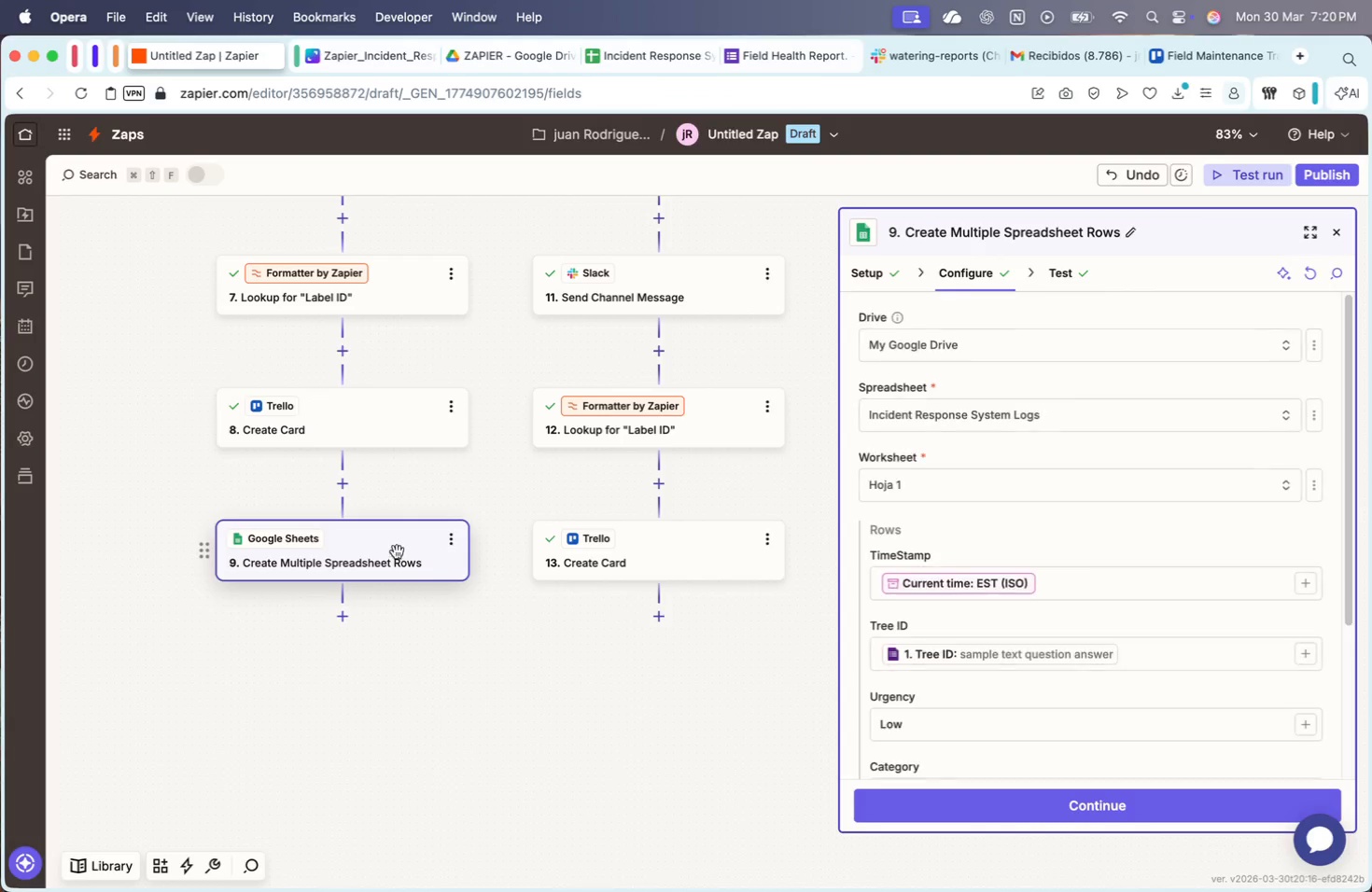 
key(Meta+C)
 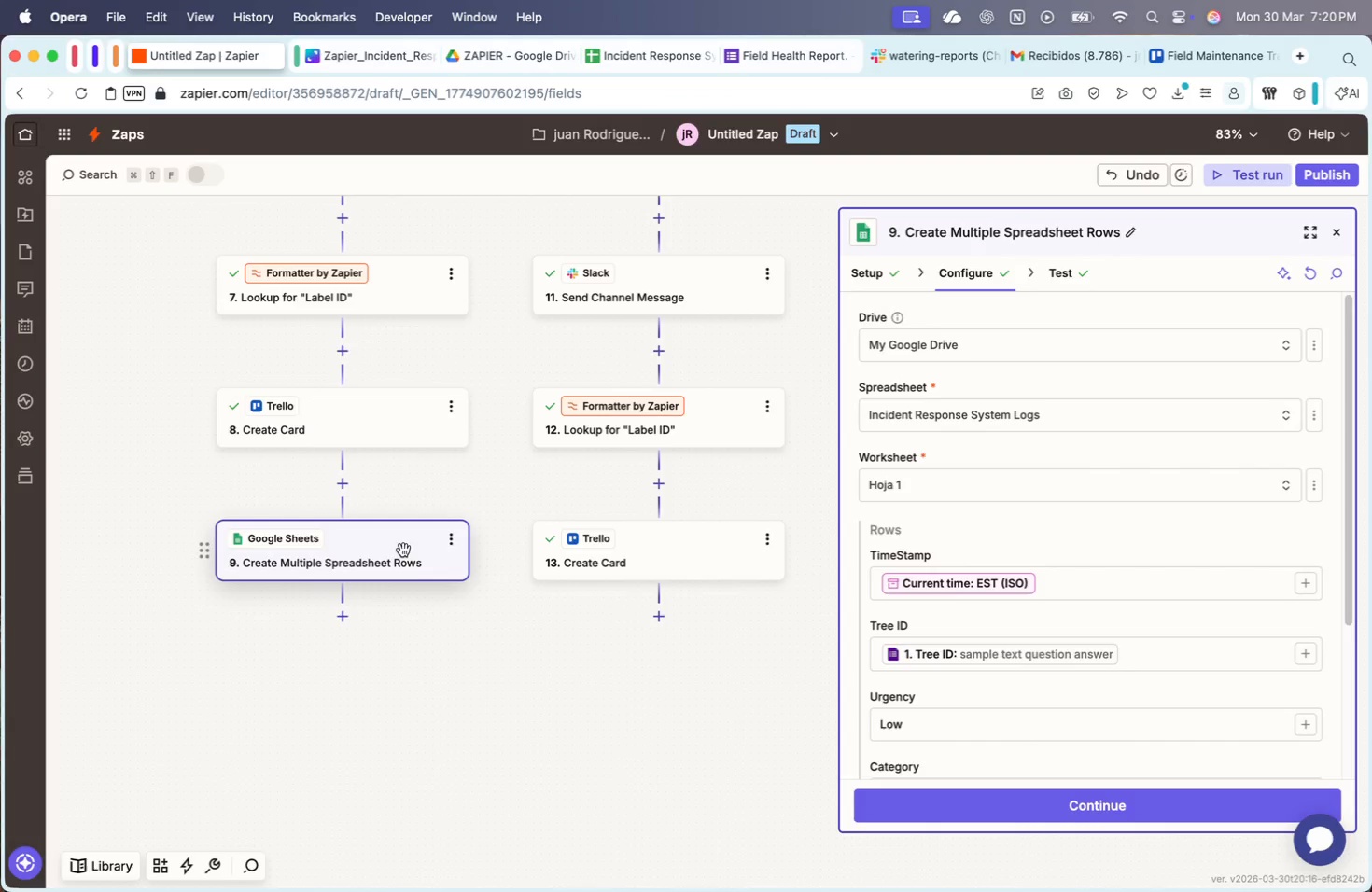 
key(Meta+V)
 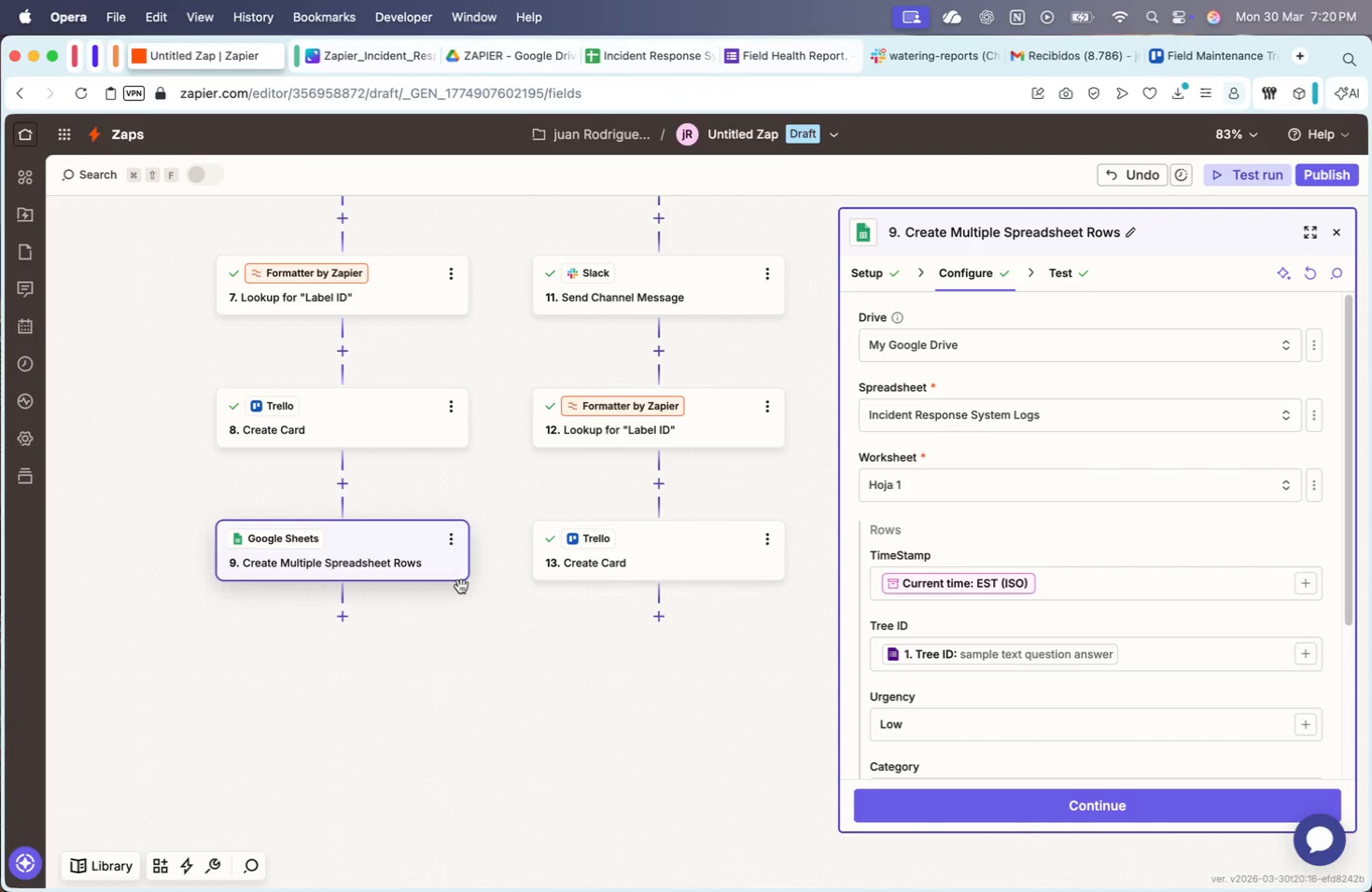 
left_click([447, 537])
 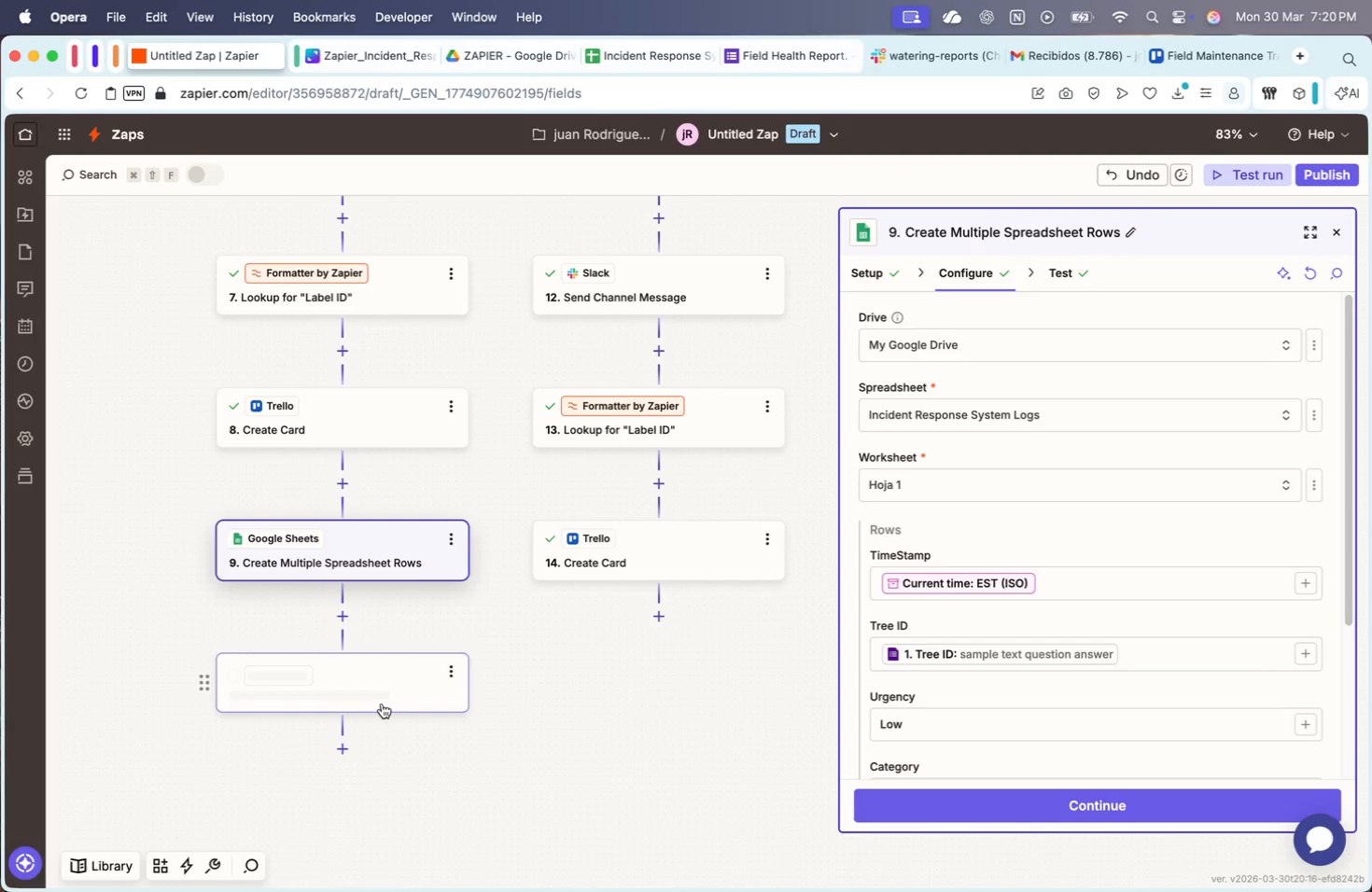 
left_click_drag(start_coordinate=[357, 696], to_coordinate=[683, 619])
 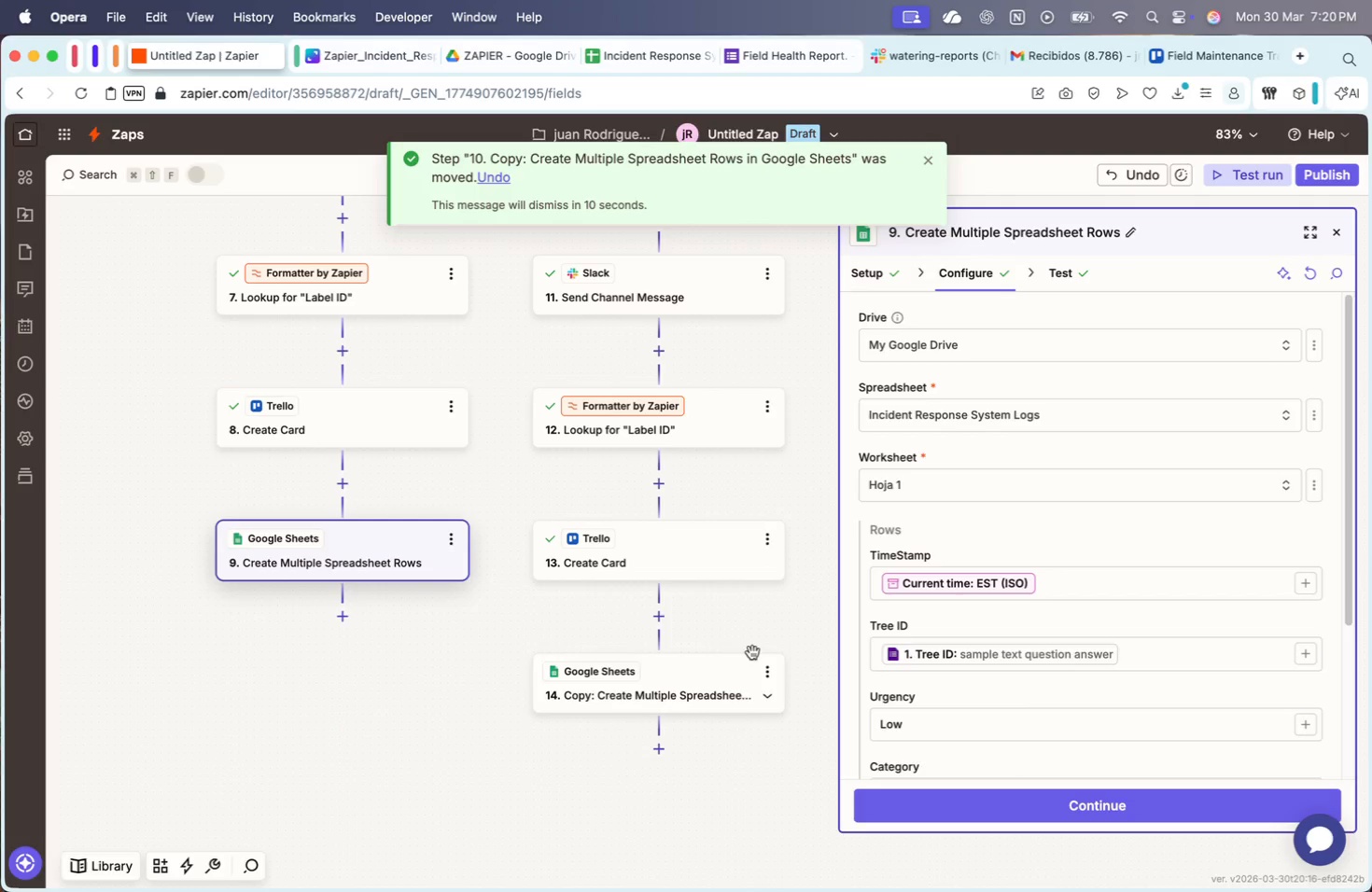 
left_click([714, 697])
 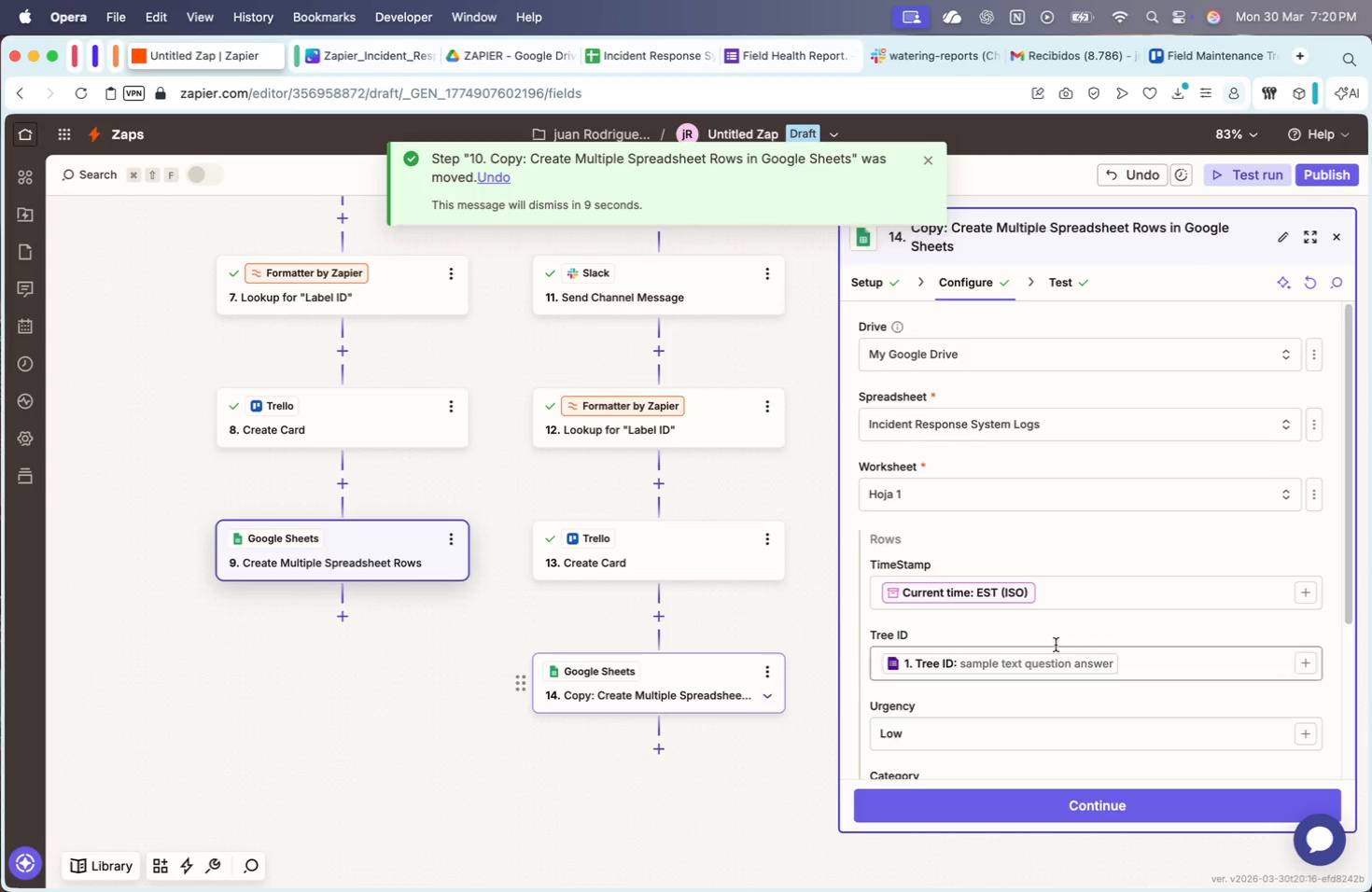 
scroll: coordinate [1058, 575], scroll_direction: down, amount: 10.0
 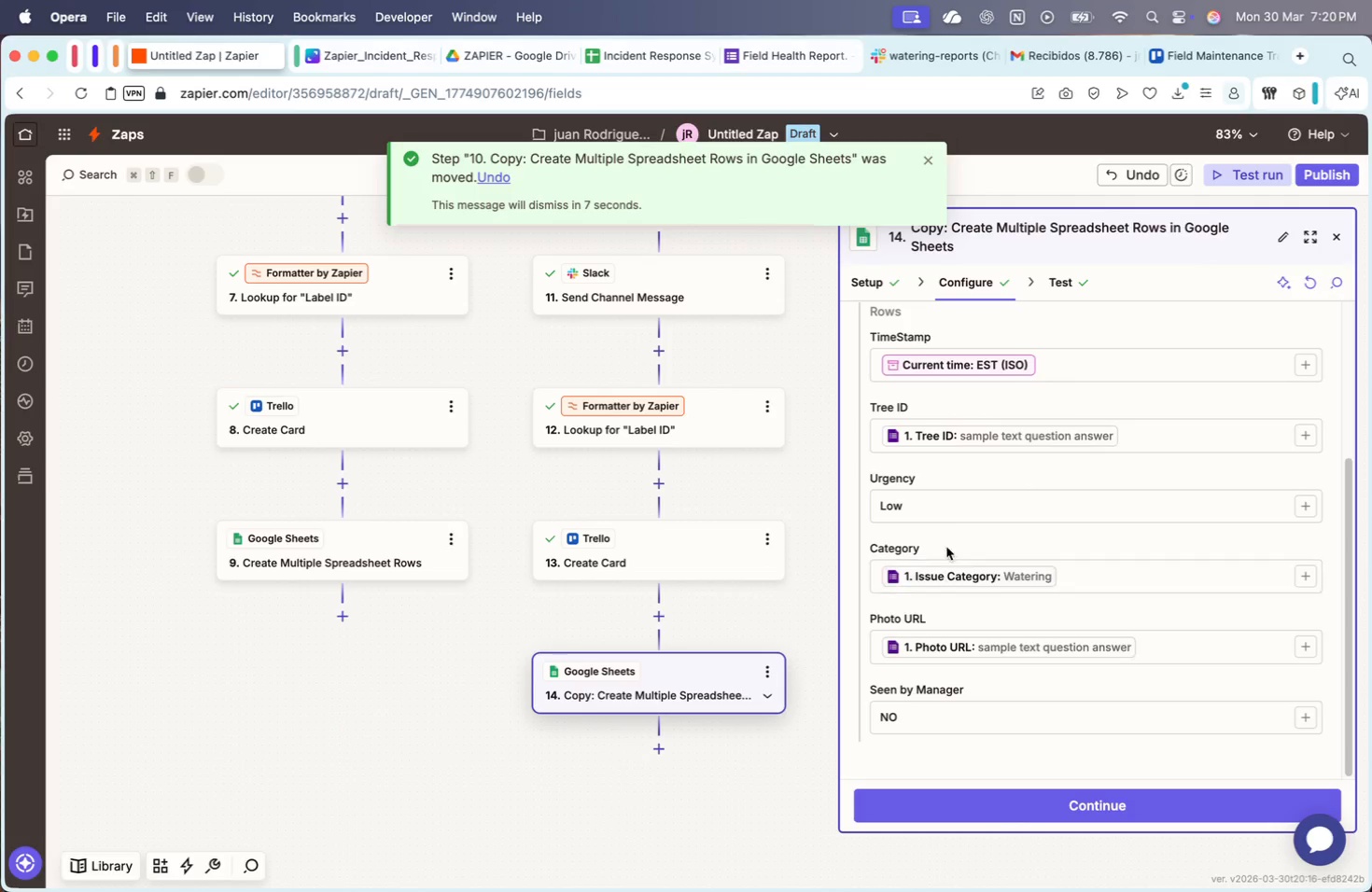 
left_click_drag(start_coordinate=[926, 510], to_coordinate=[866, 501])
 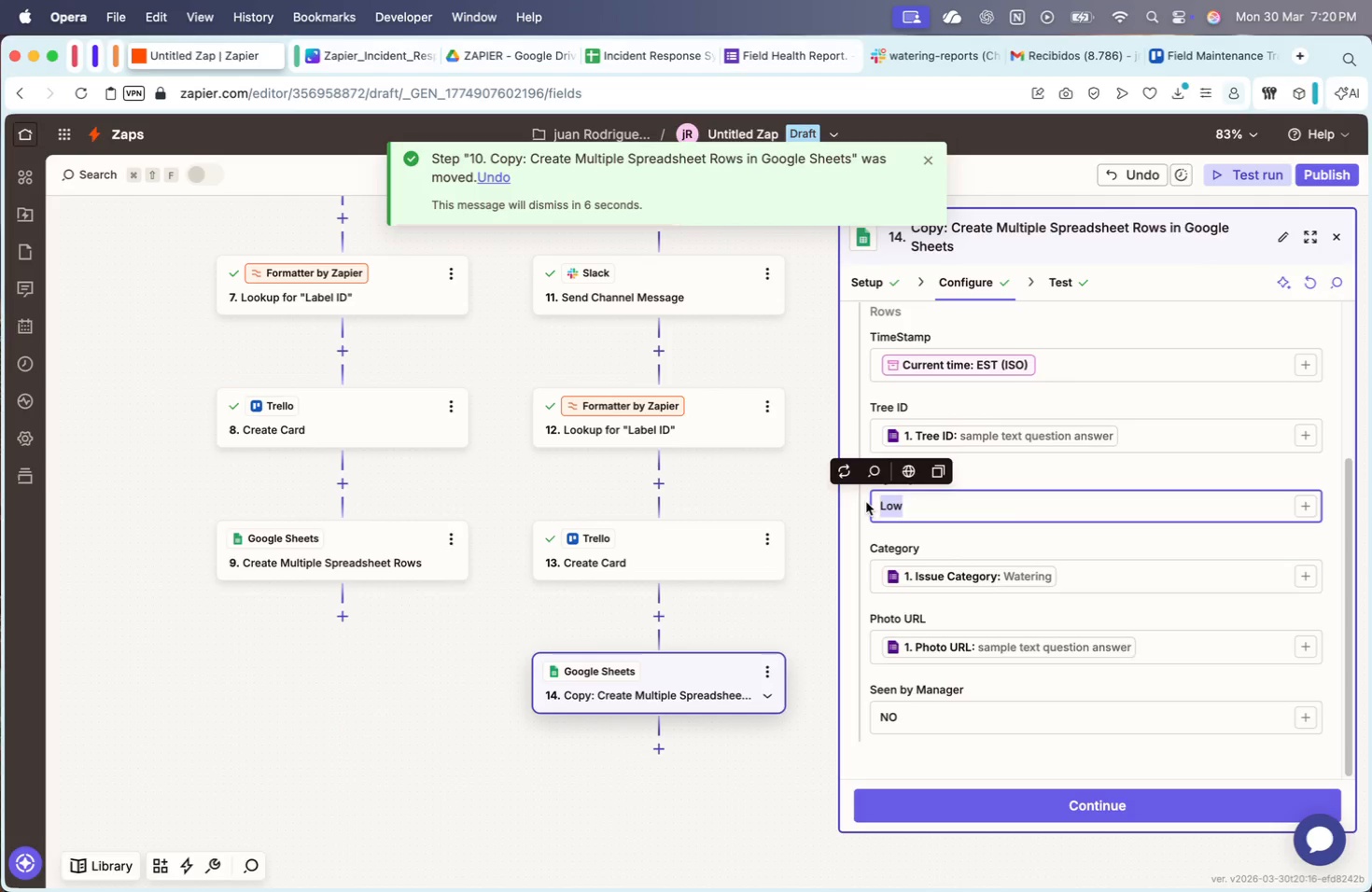 
key(Fn)
 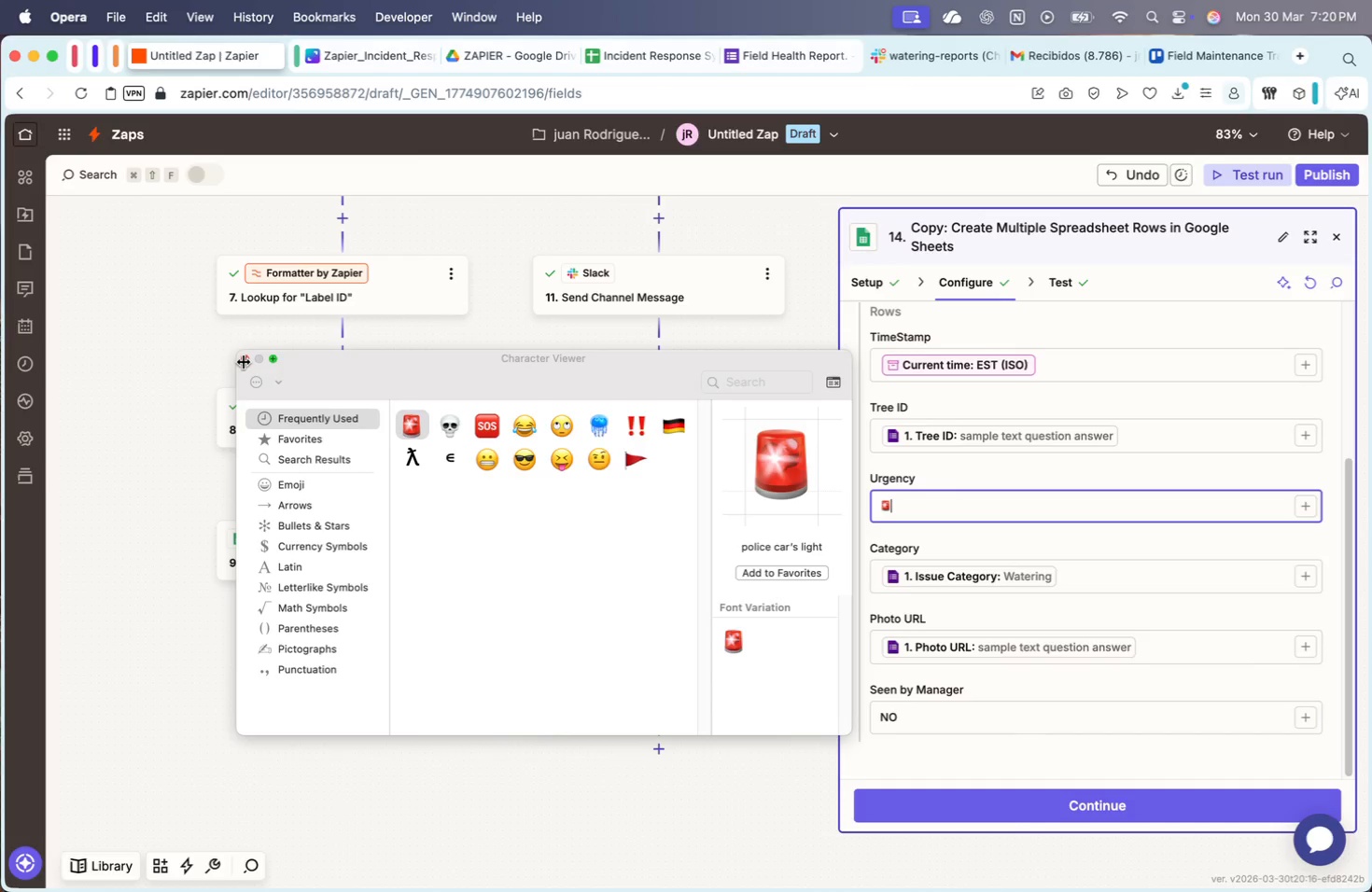 
wait(6.4)
 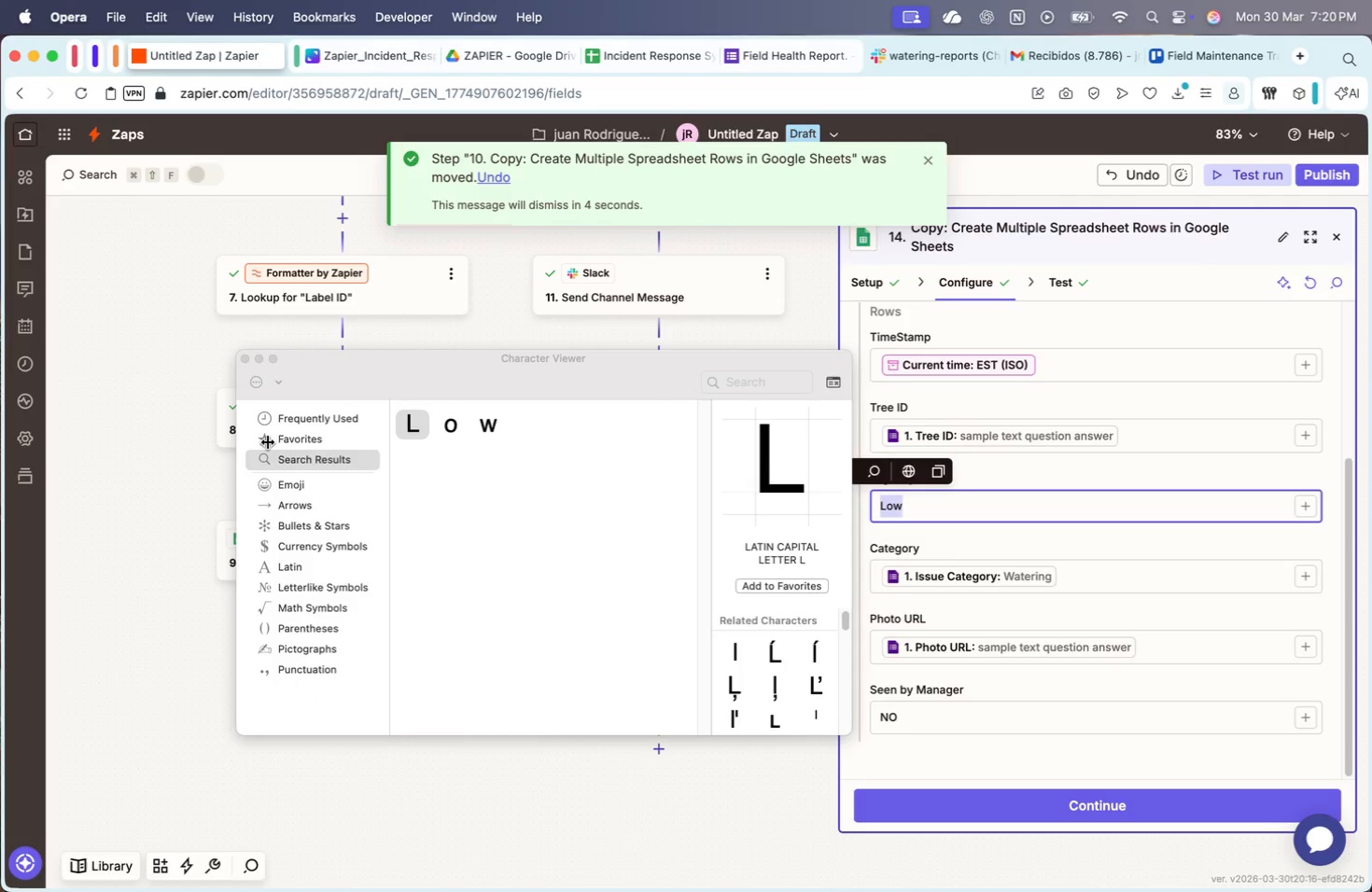 
type(L)
key(Backspace)
type(High)
 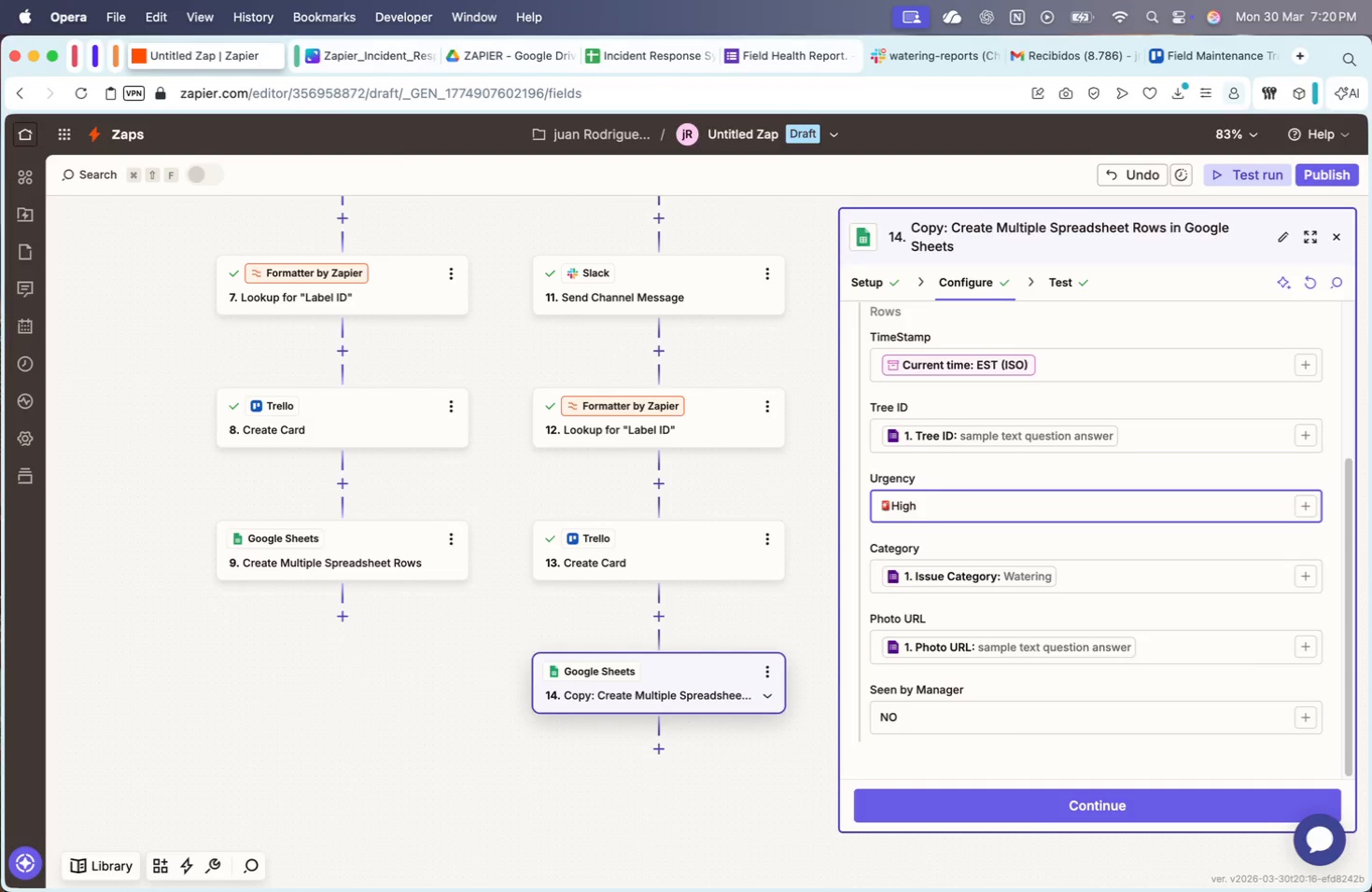 
key(Meta+CommandLeft)
 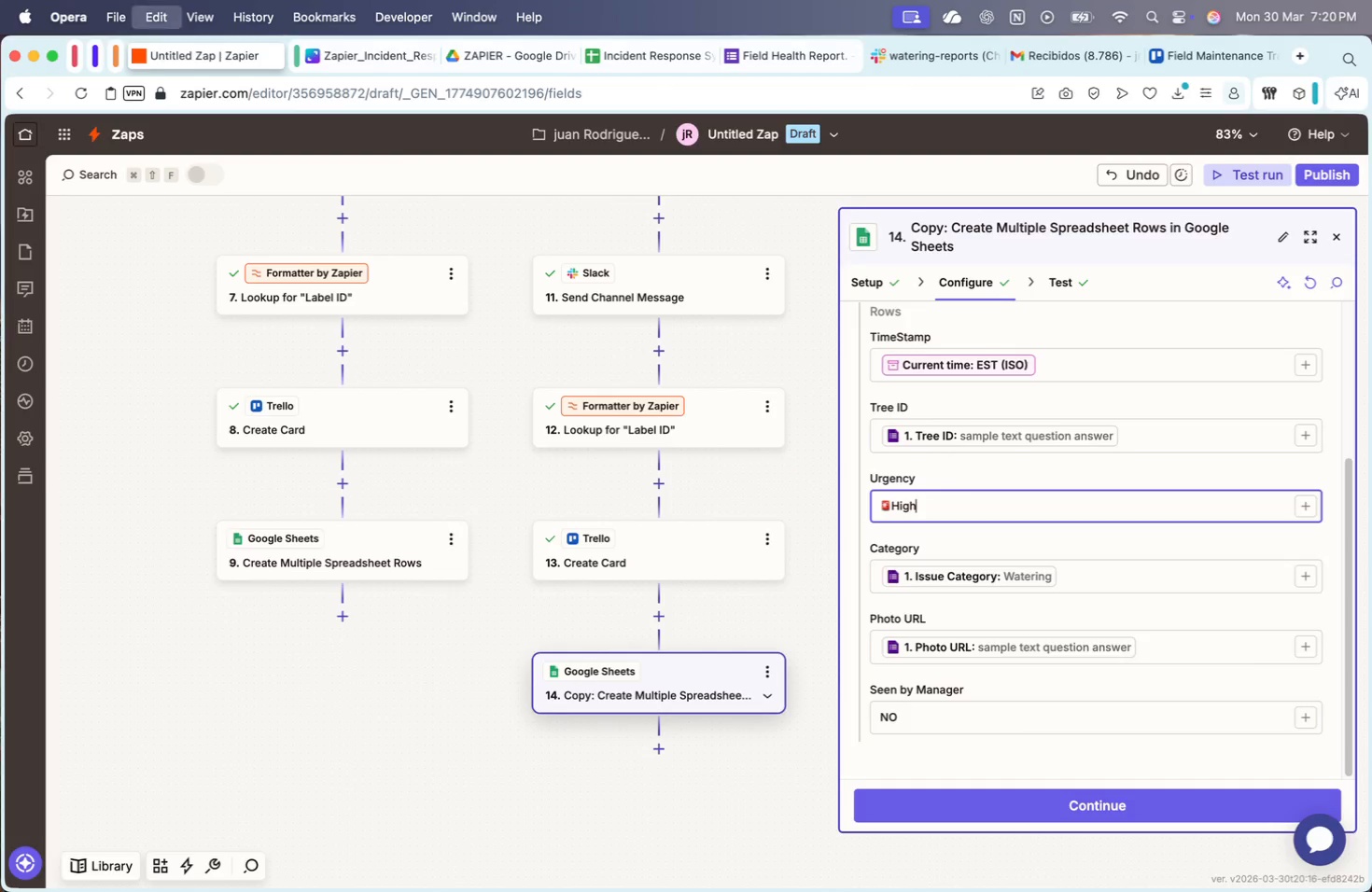 
key(Meta+V)